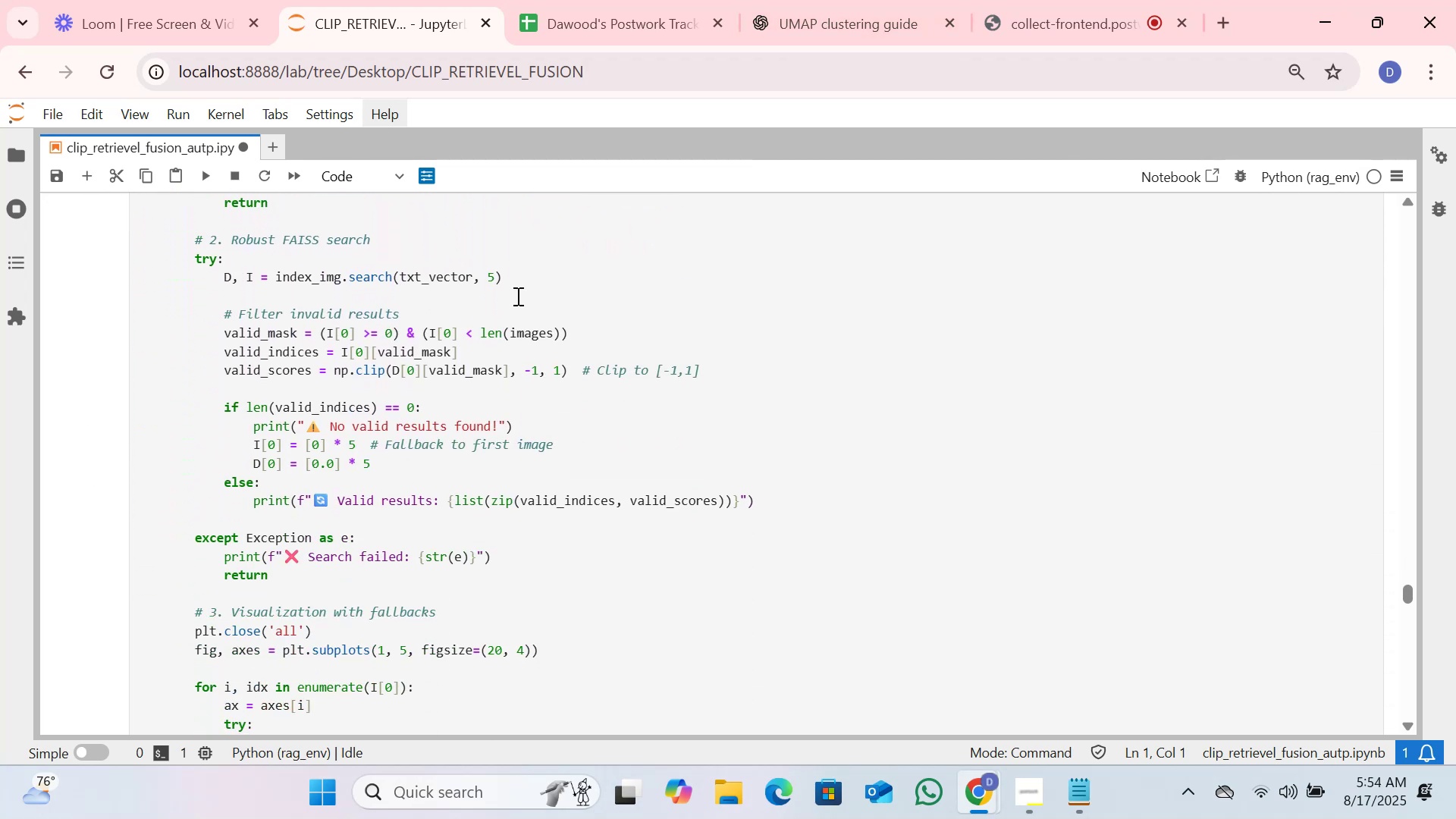 
scroll: coordinate [516, 296], scroll_direction: up, amount: 8.0
 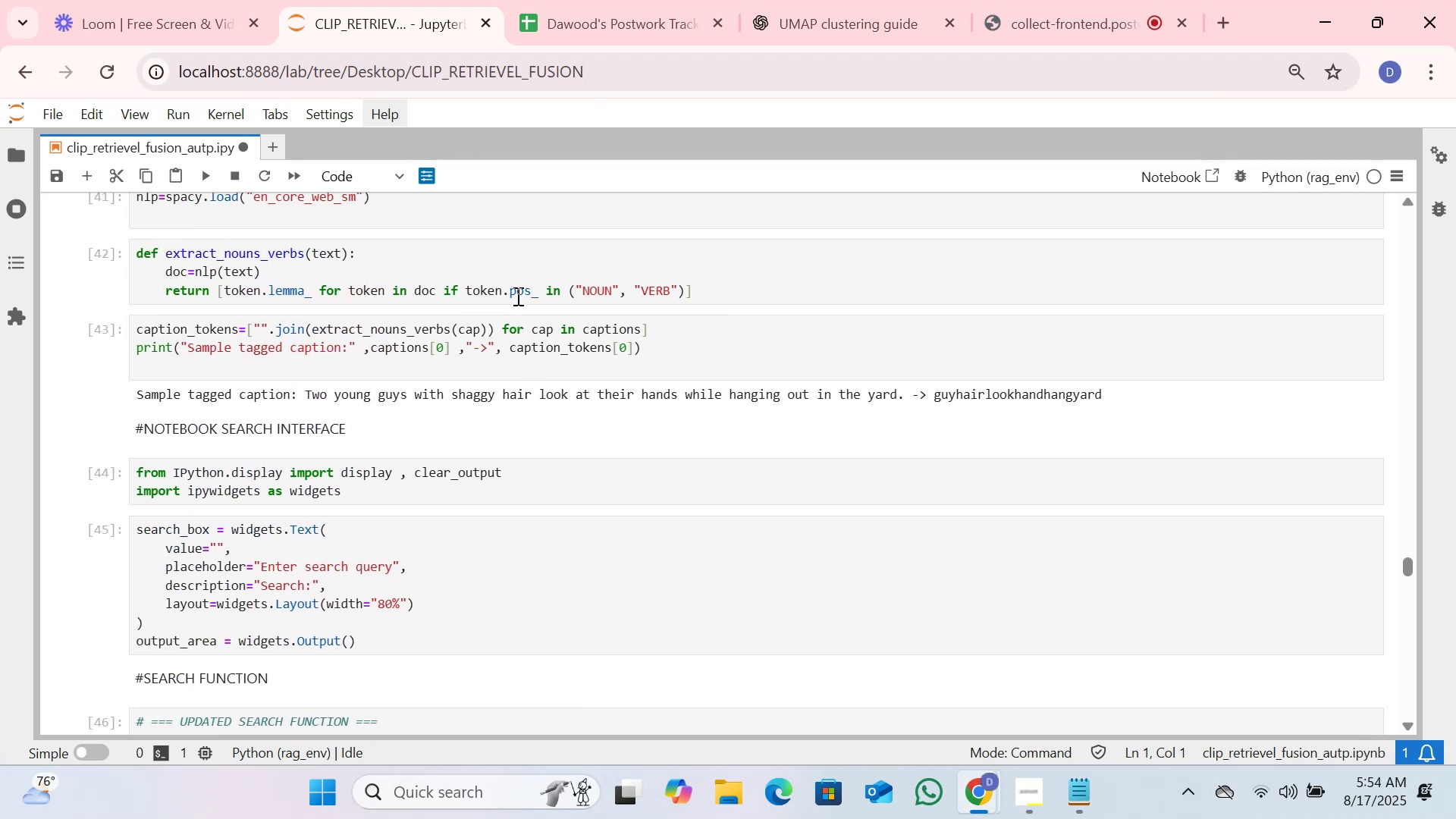 
scroll: coordinate [516, 296], scroll_direction: down, amount: 1.0
 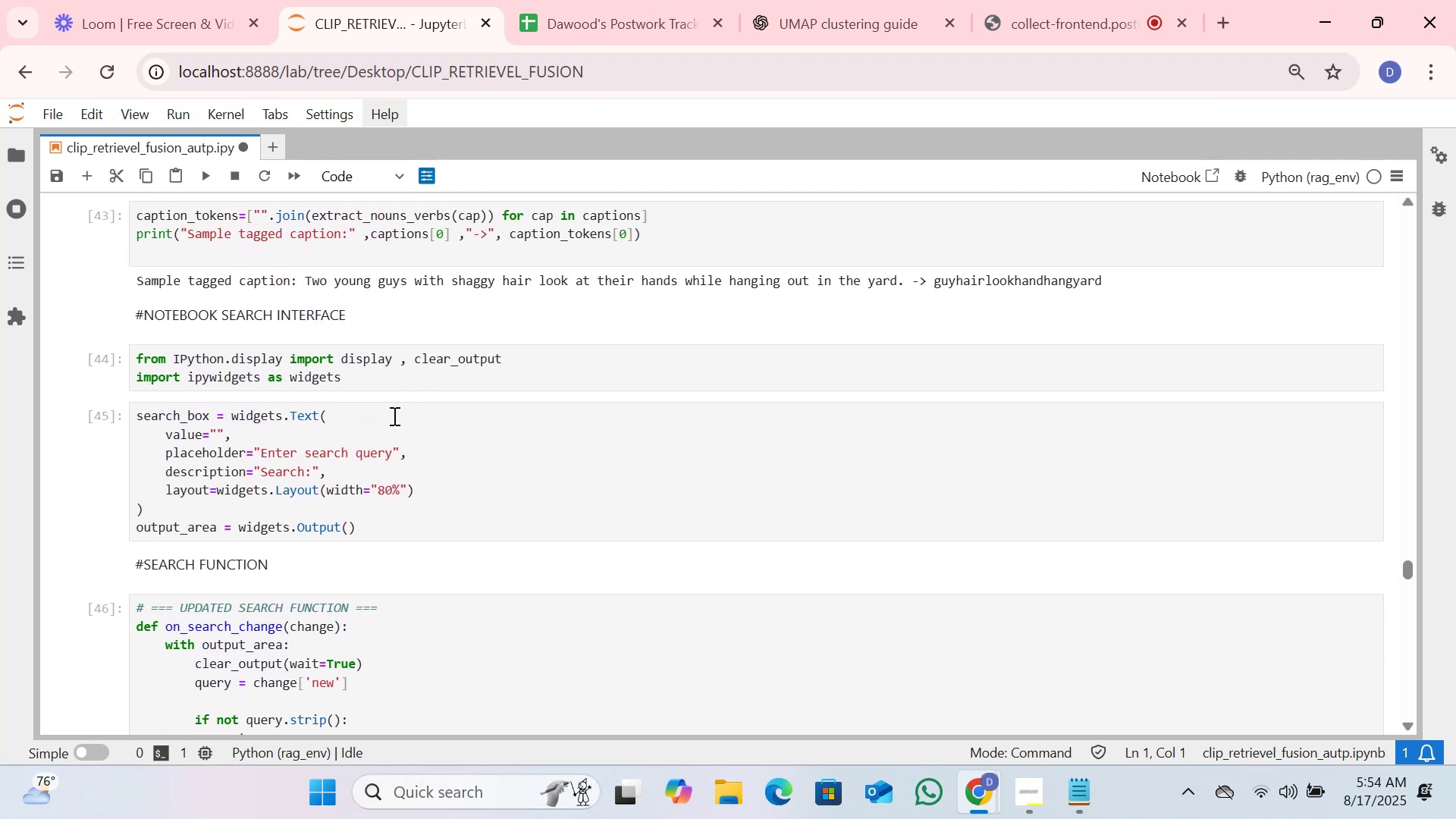 
scroll: coordinate [356, 370], scroll_direction: up, amount: 1.0
 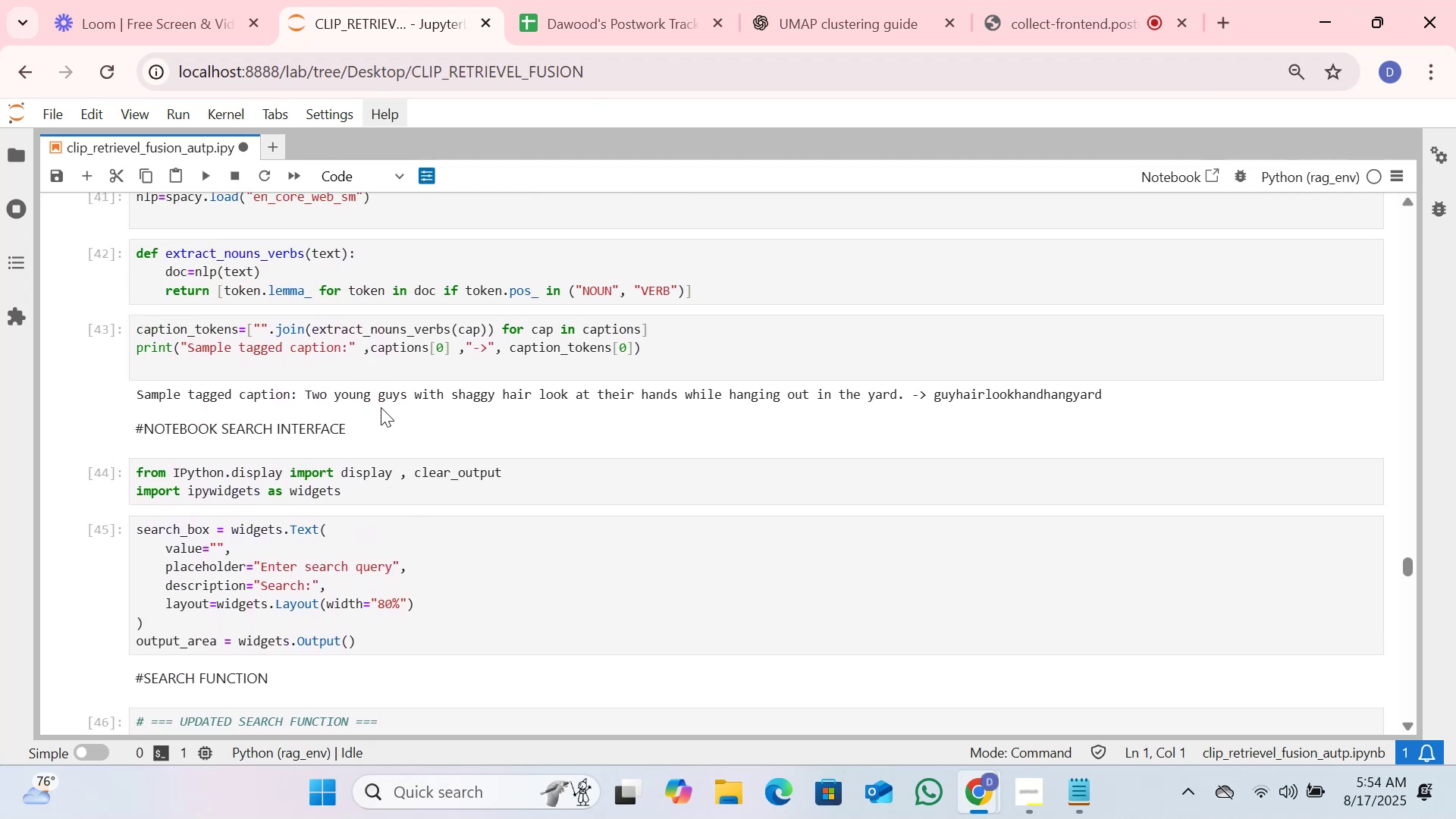 
left_click([394, 429])
 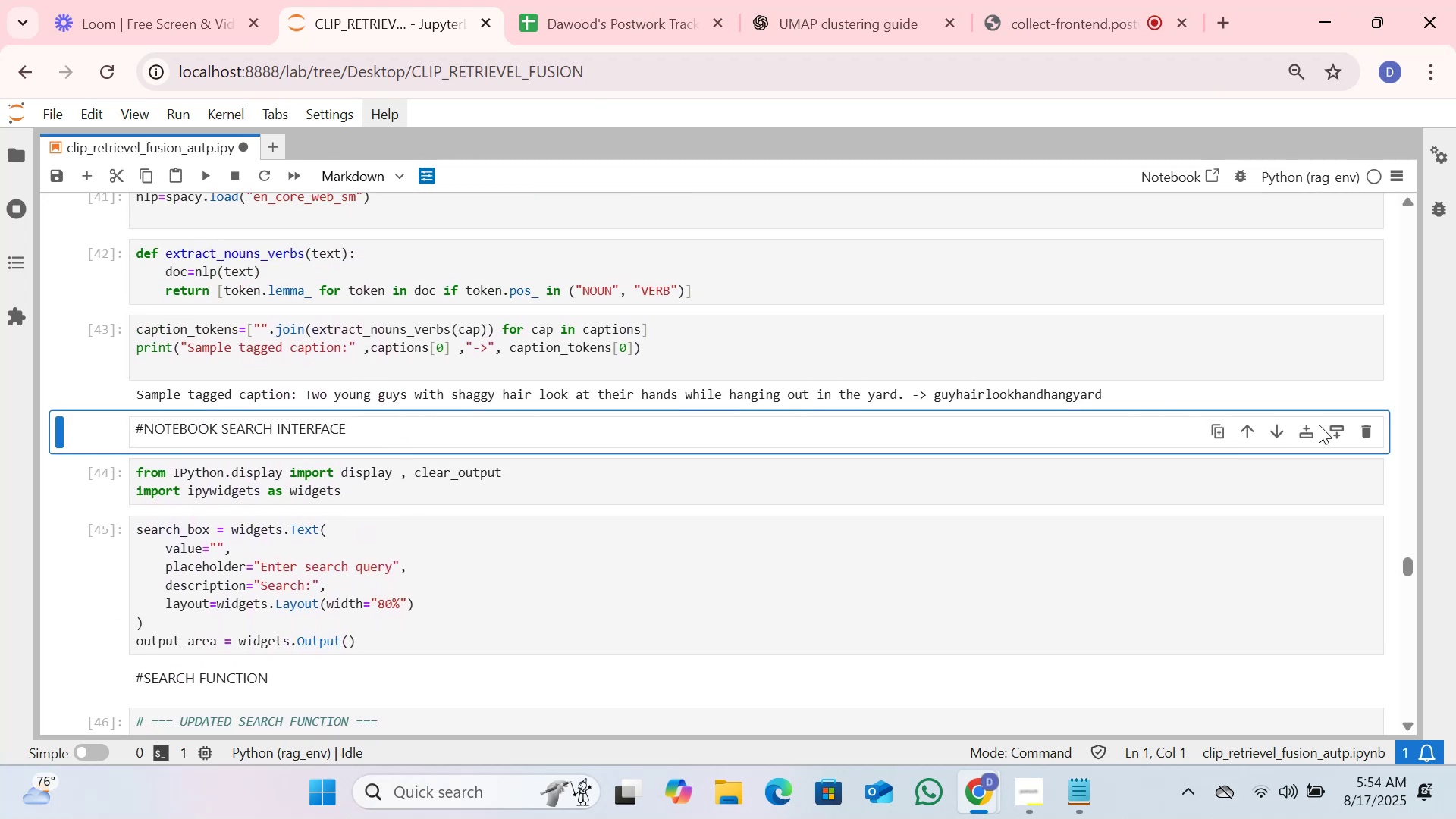 
left_click([852, 463])
 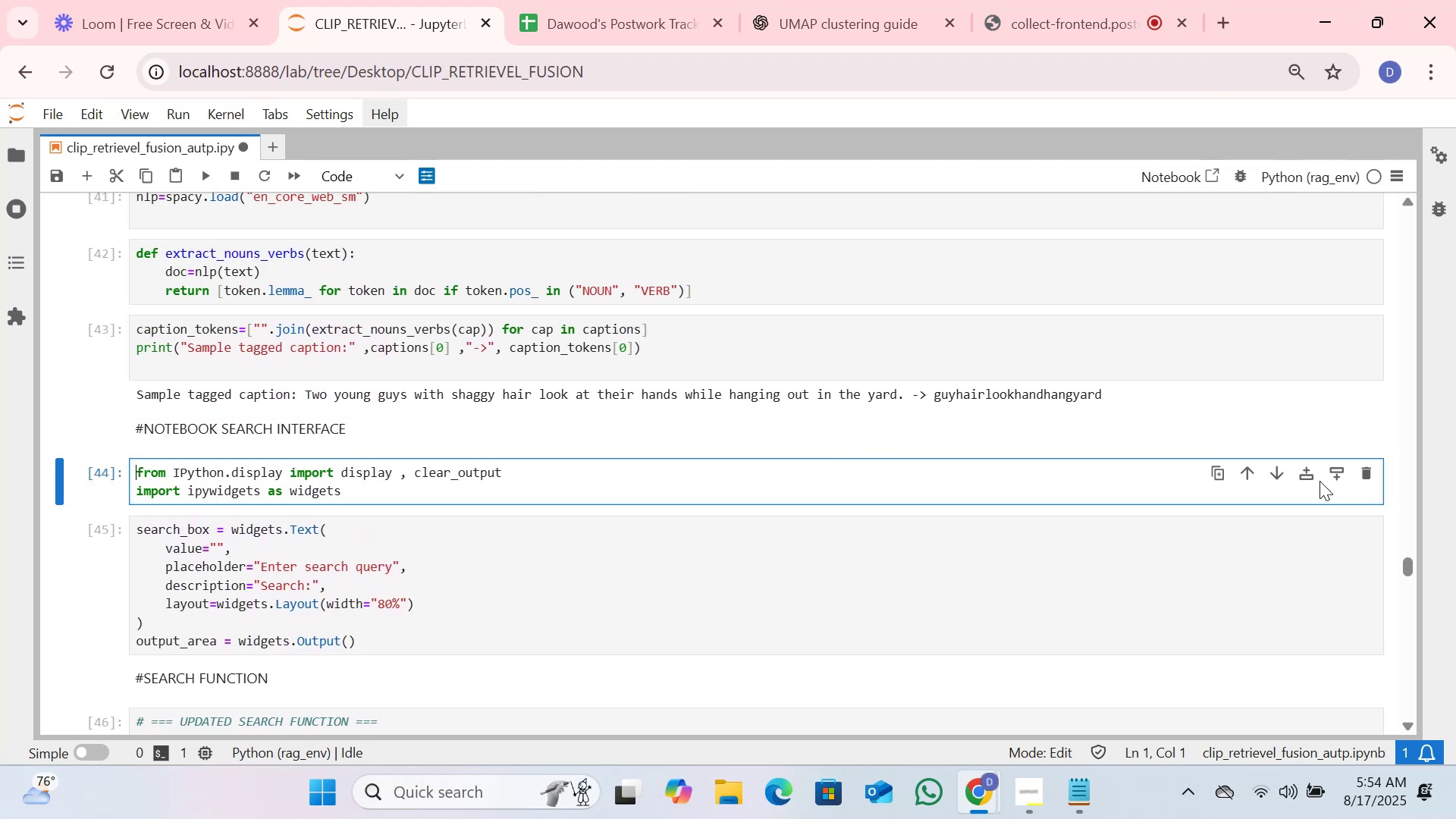 
left_click([1332, 471])
 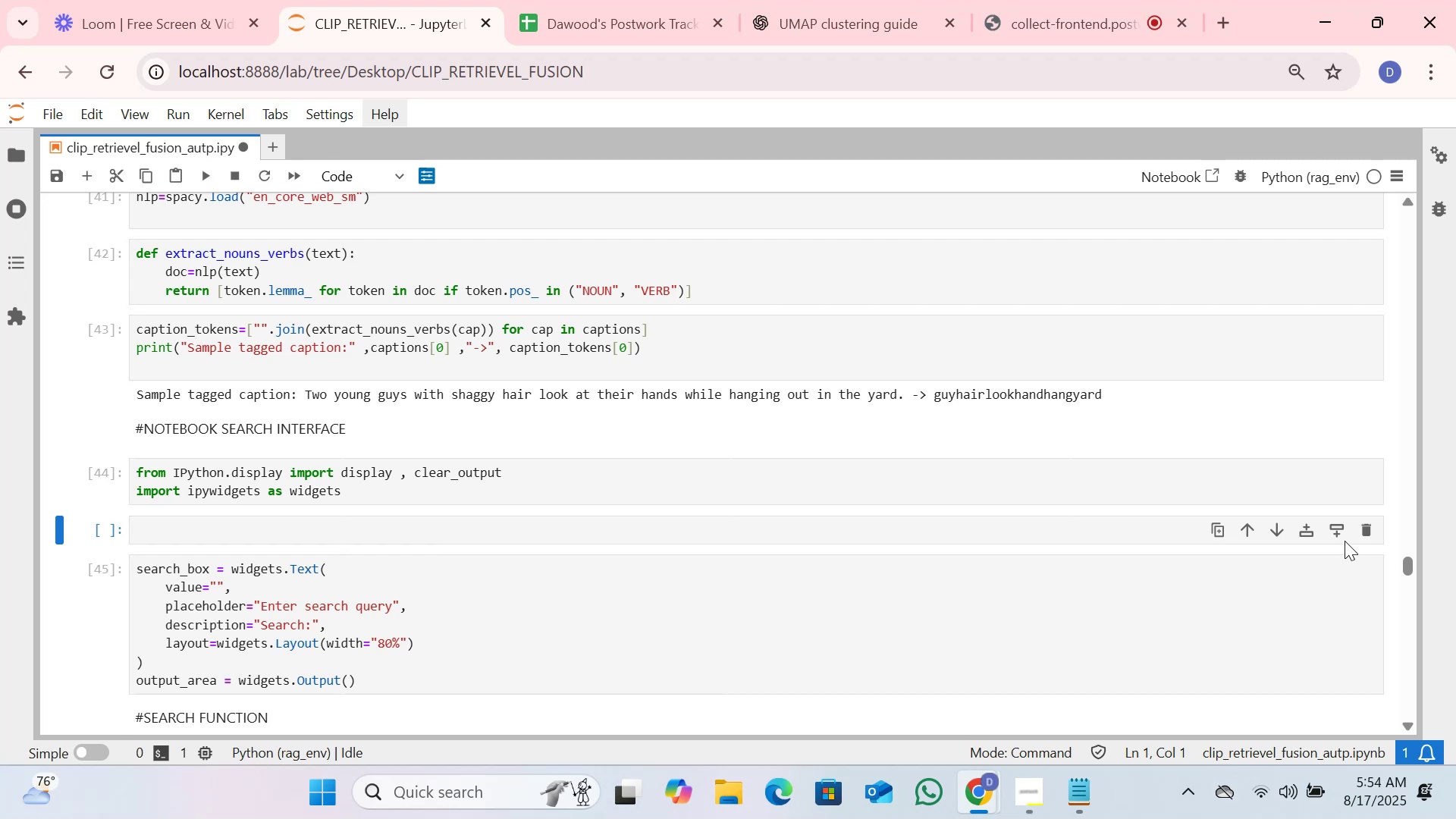 
left_click([1341, 531])
 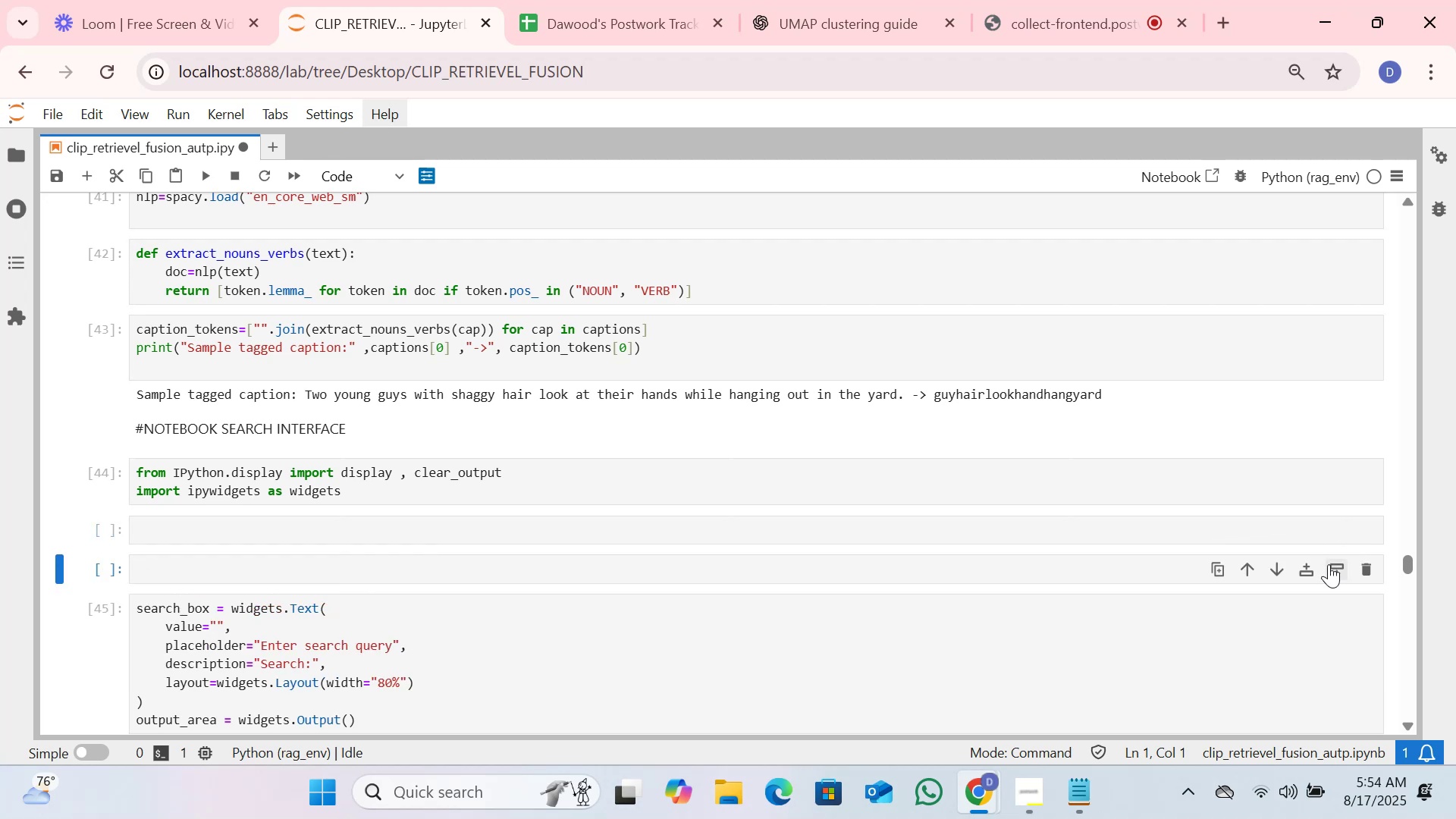 
left_click([1332, 564])
 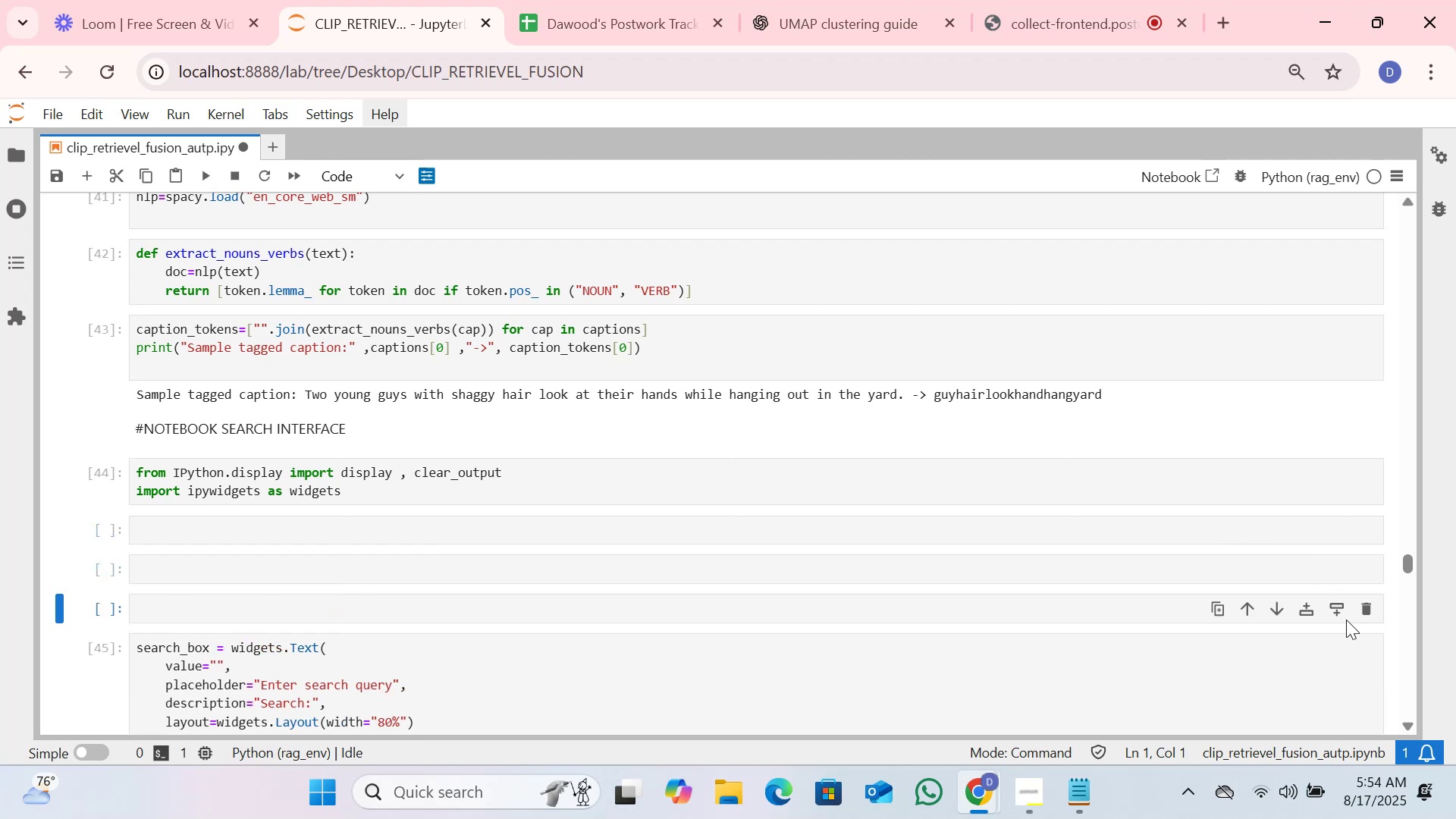 
left_click([1340, 608])
 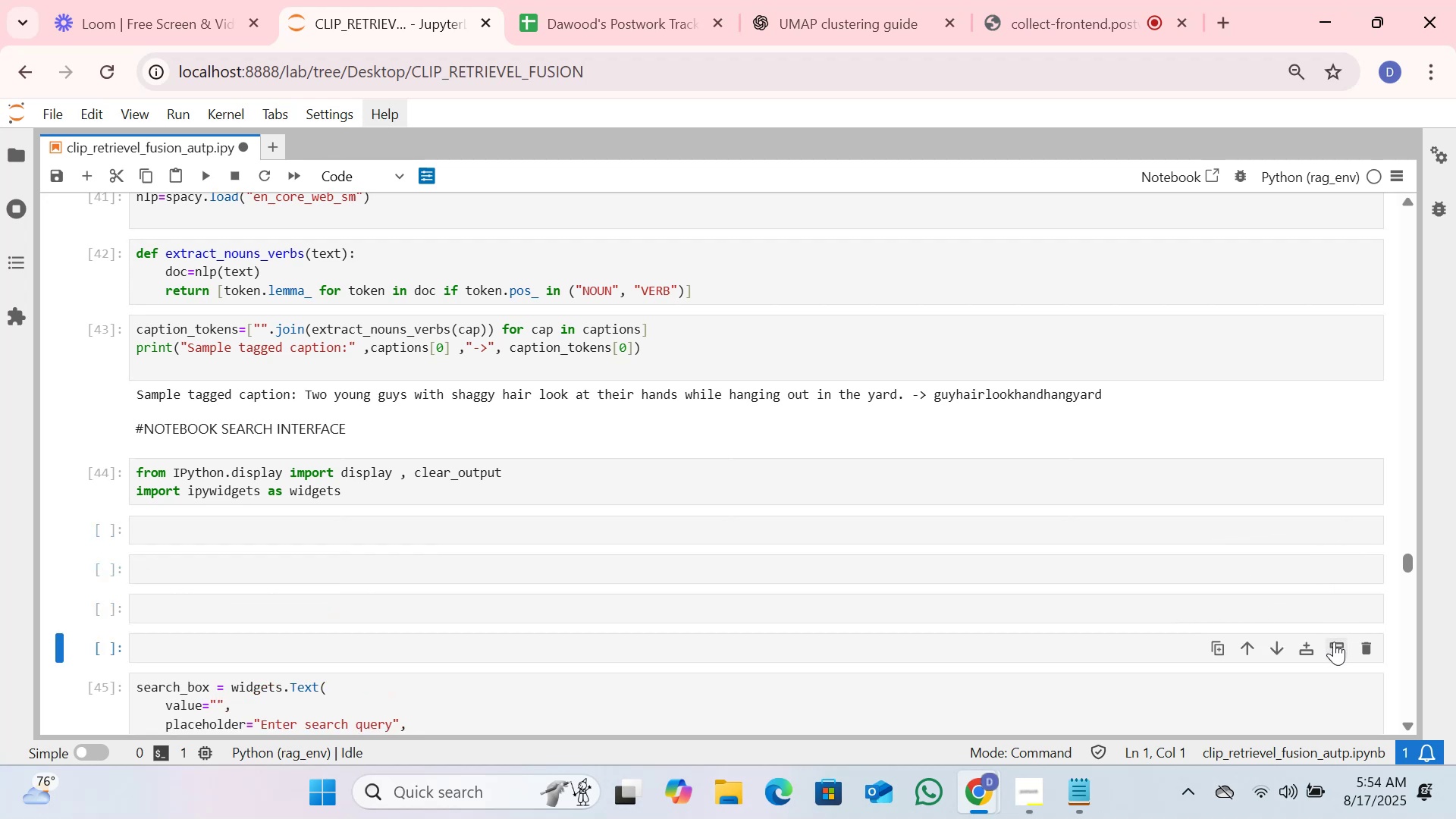 
left_click([1334, 642])
 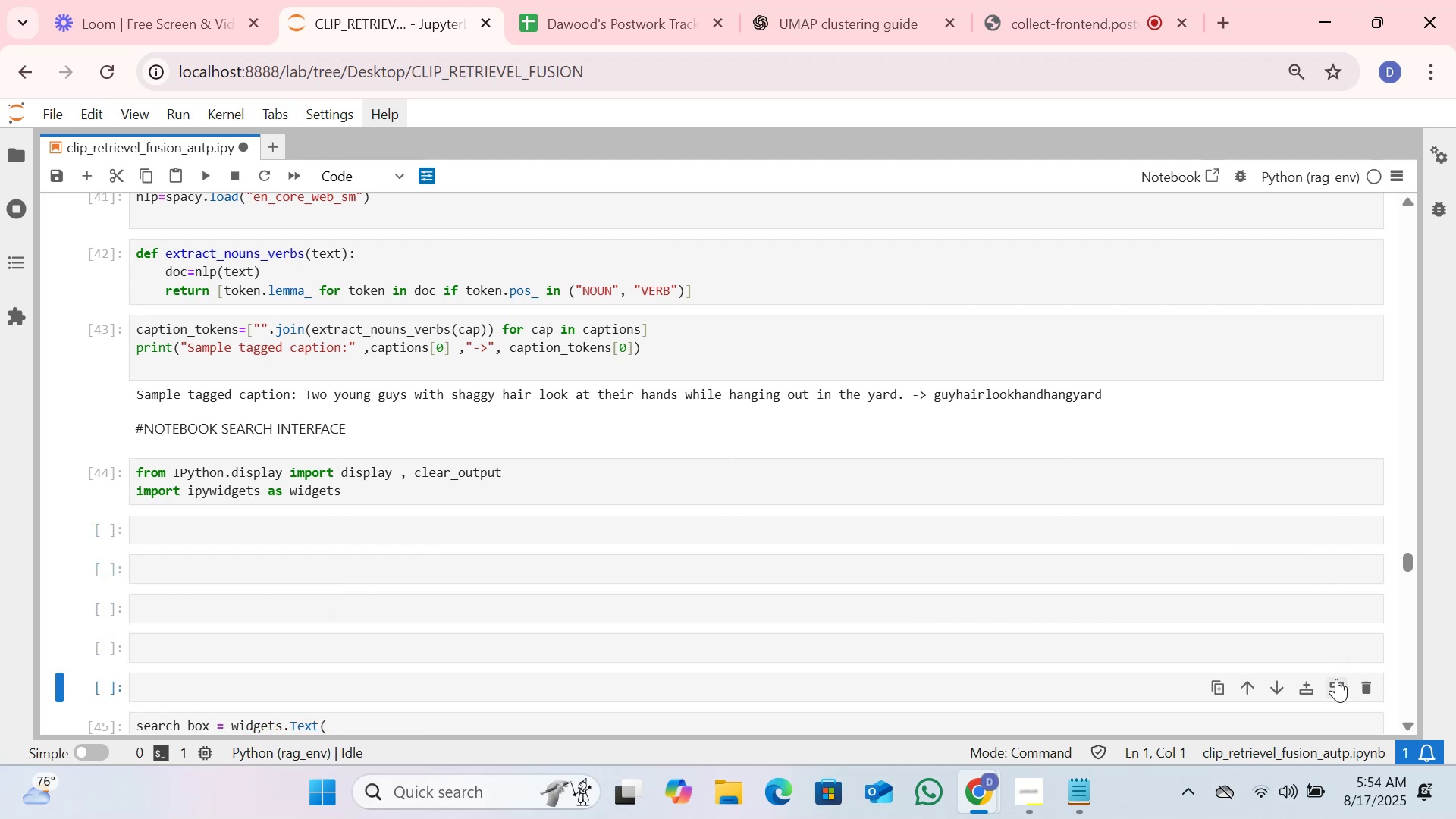 
left_click([1336, 680])
 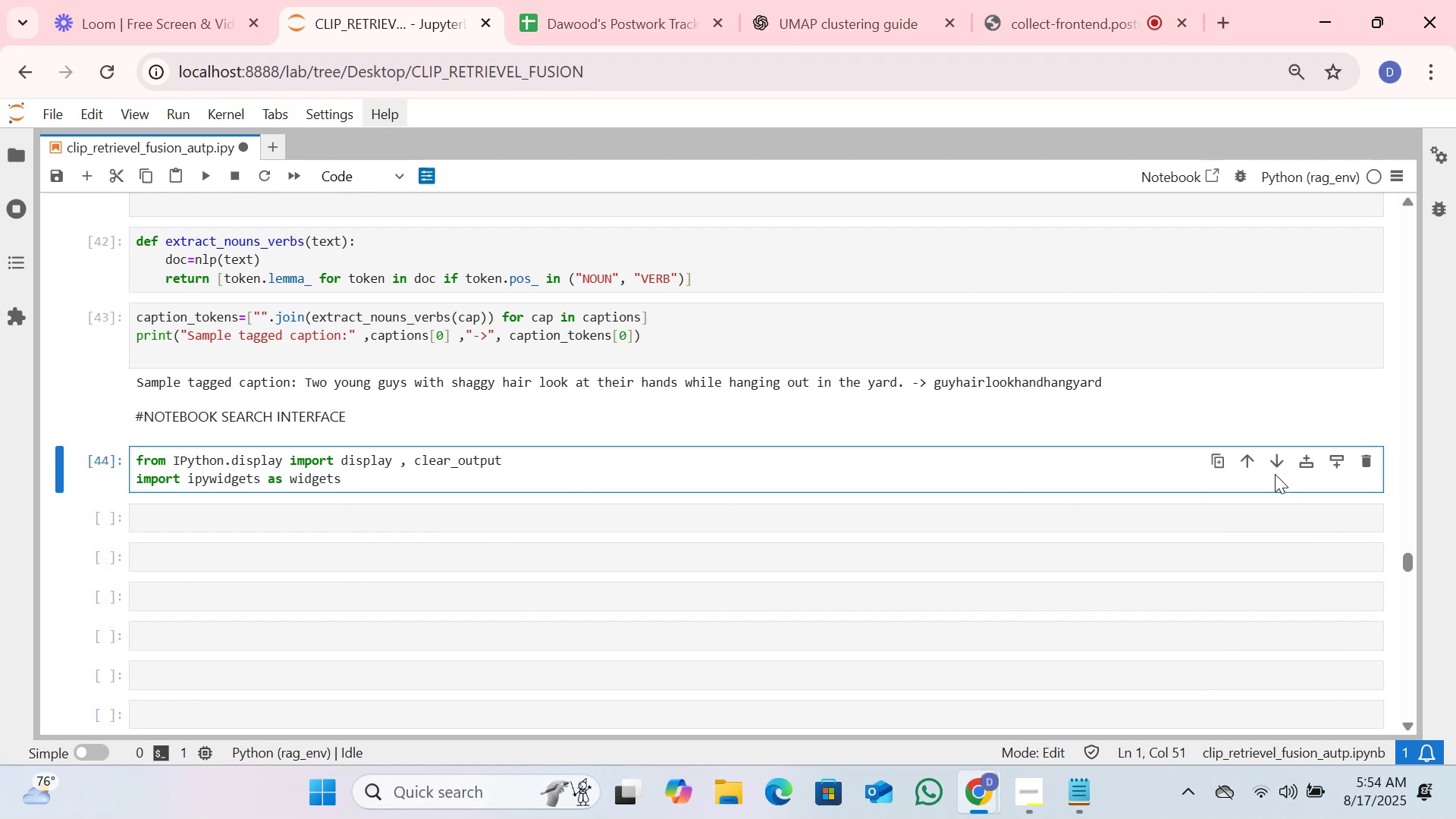 
left_click([1338, 459])
 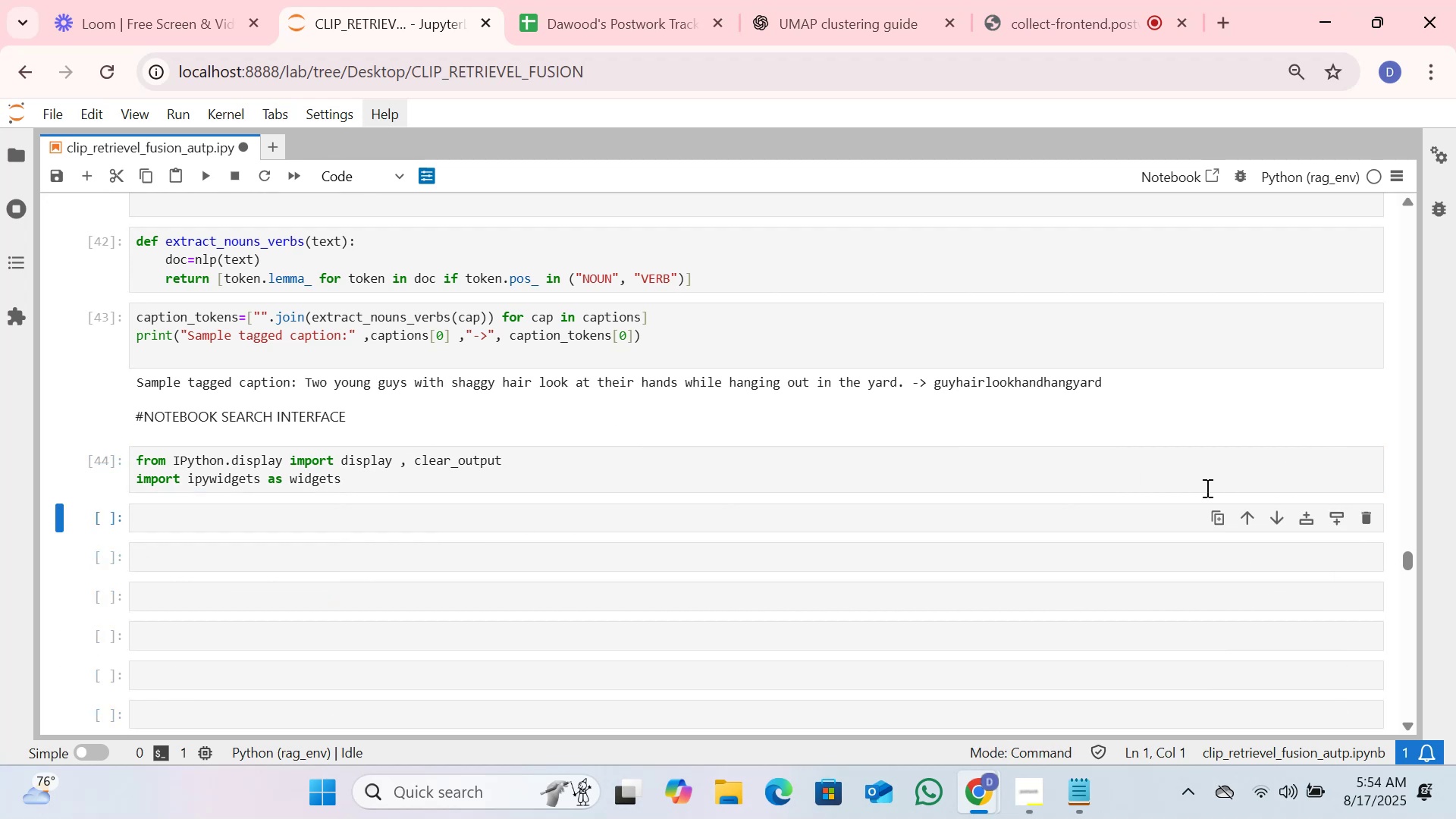 
left_click([700, 516])
 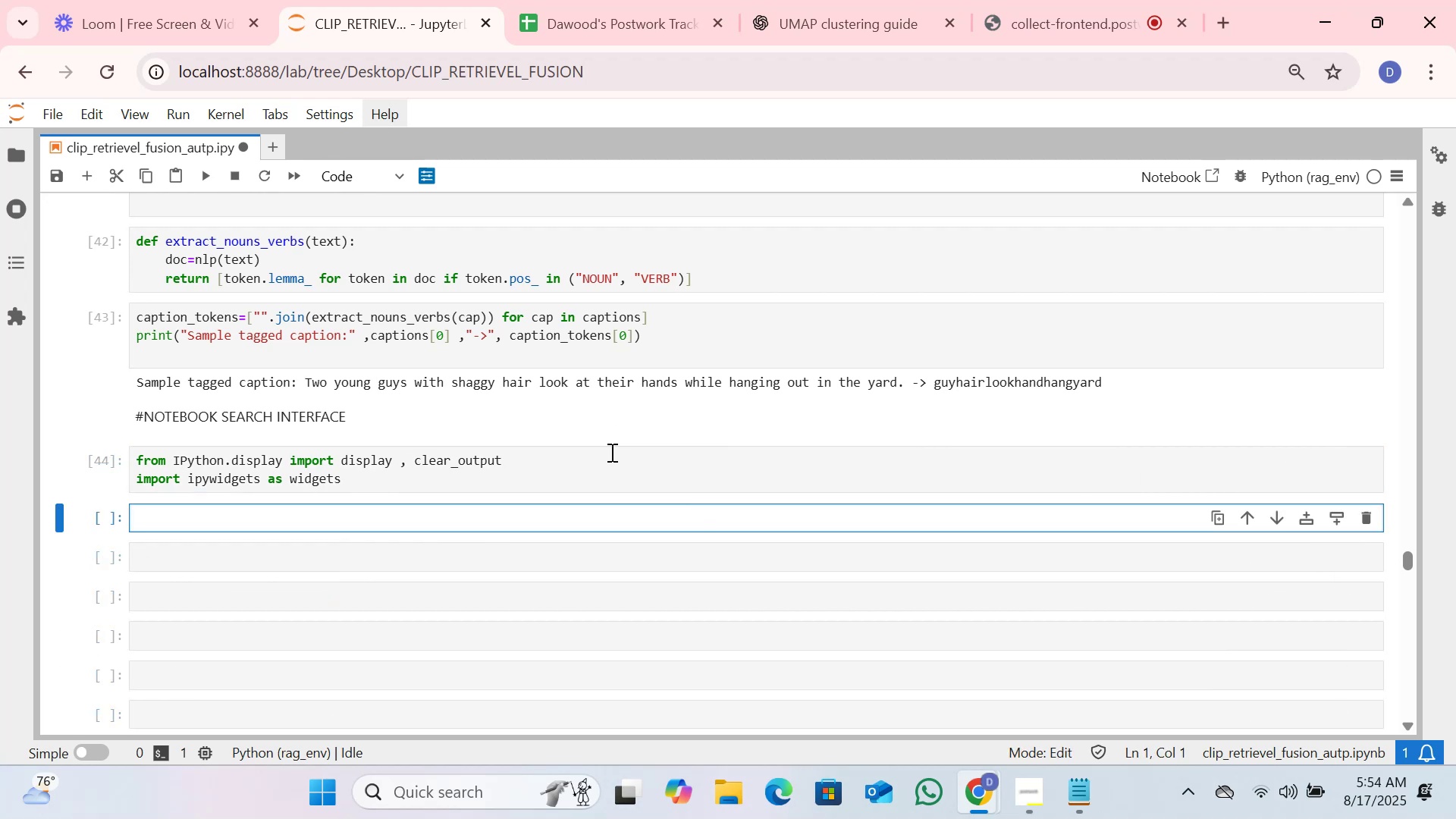 
type(#New)
key(Backspace)
key(Backspace)
type(EW IMPO)
key(Backspace)
type(P)
key(Backspace)
key(Backspace)
key(Backspace)
key(Backspace)
type(SEARCH )
 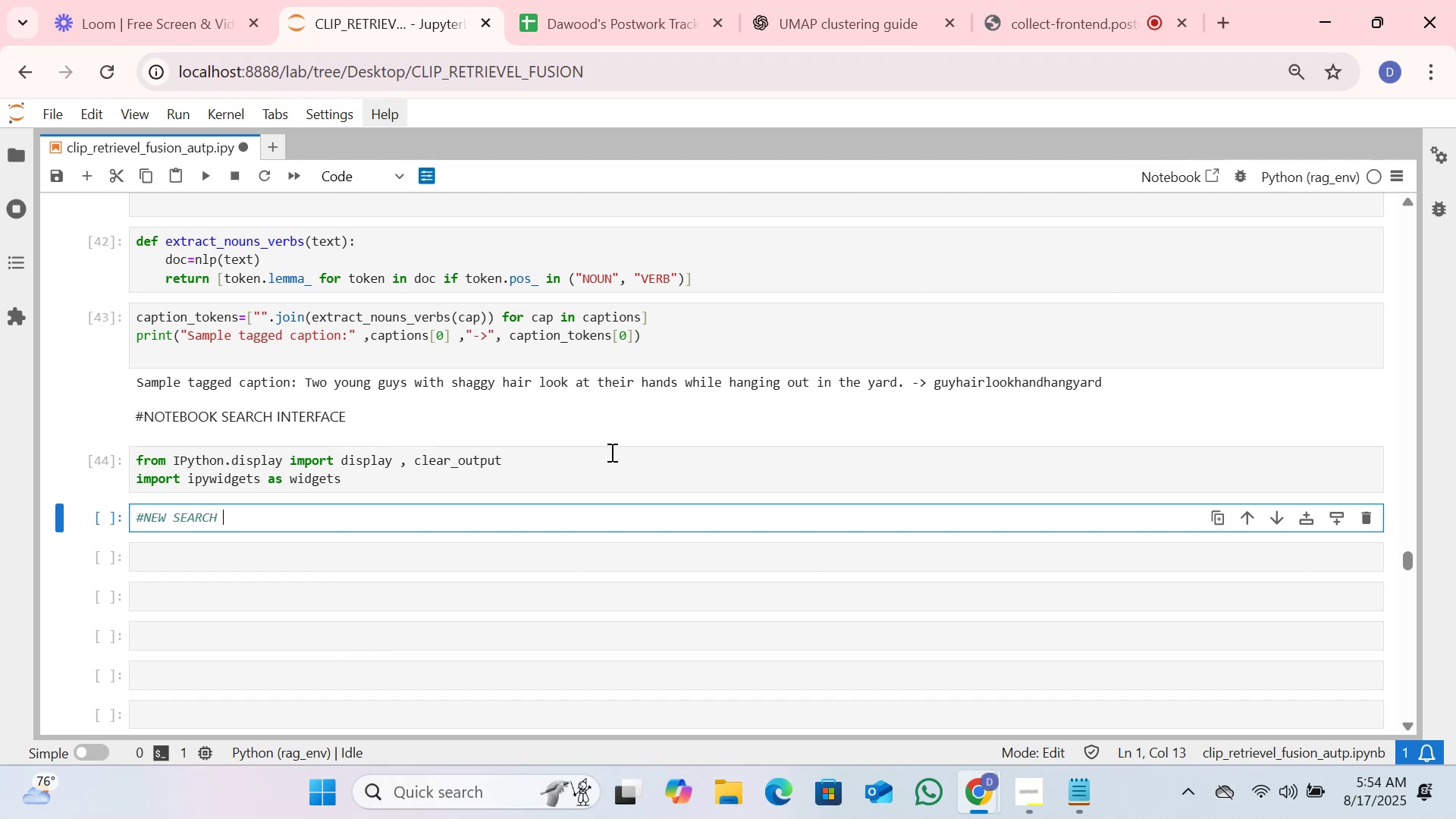 
wait(5.87)
 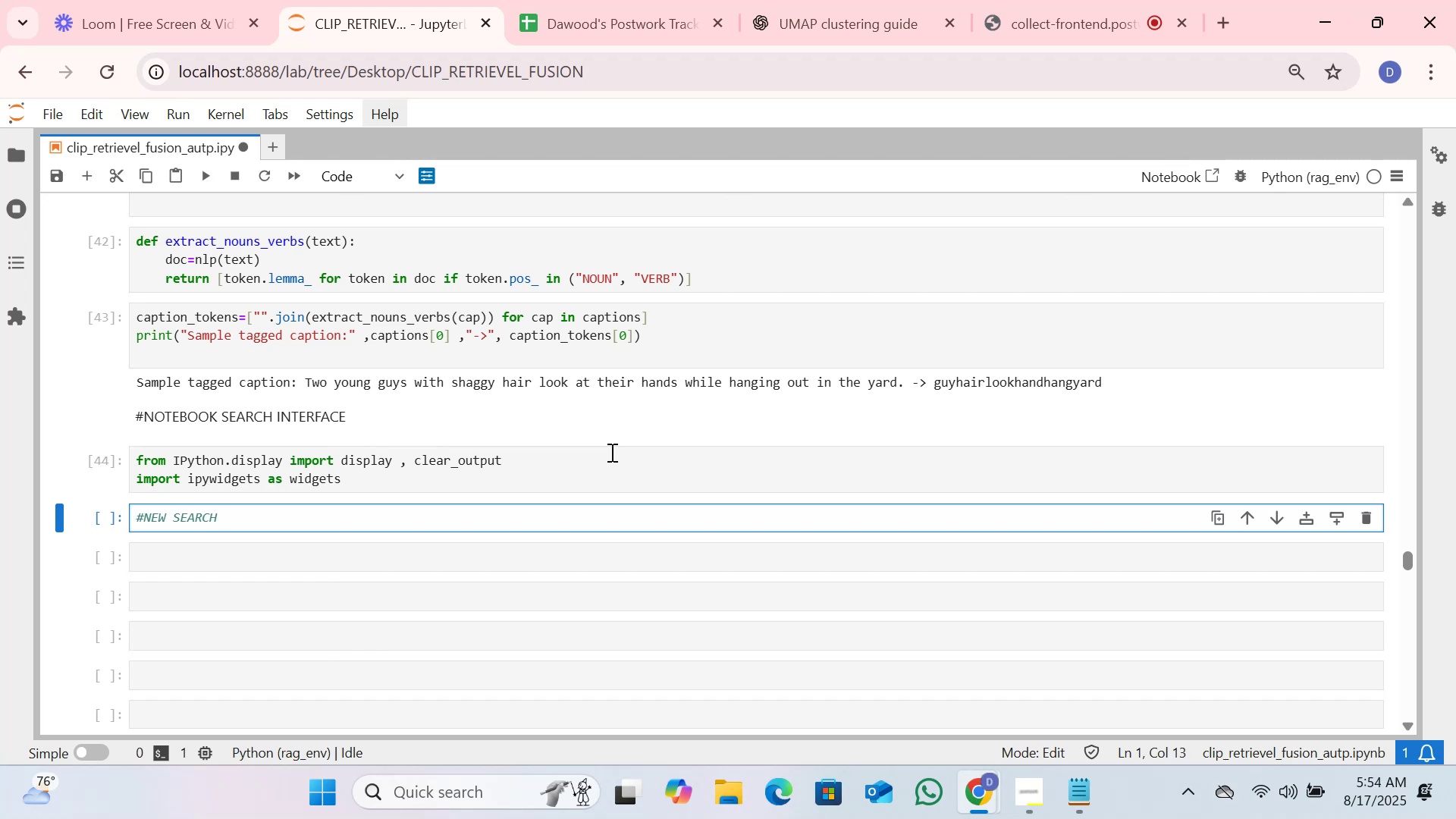 
type(FUNCTIONS FOR IMAG )
key(Backspace)
key(Backspace)
type(E )
key(Backspace)
key(Backspace)
type(GE TO TEXT AND )
 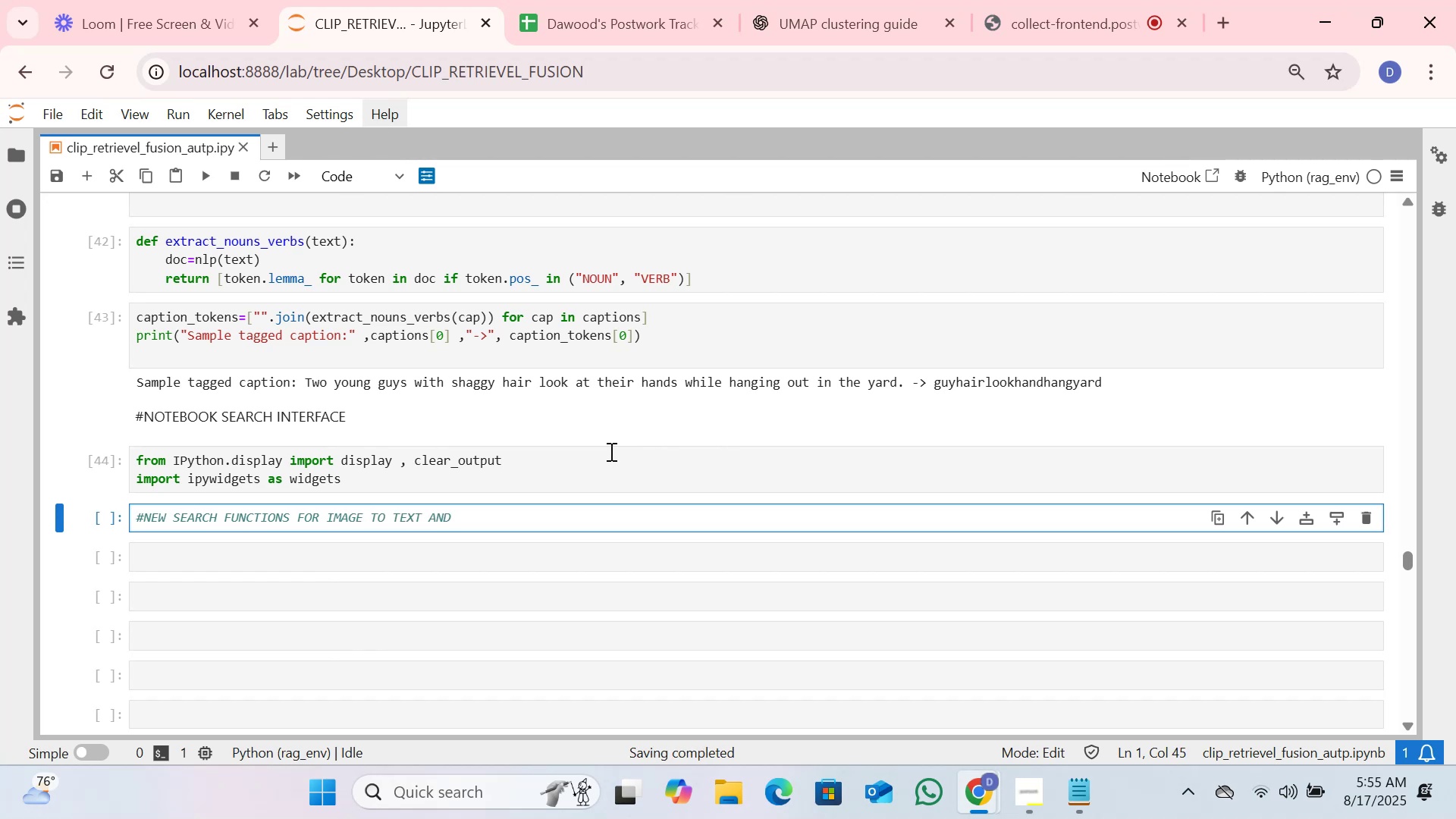 
wait(7.39)
 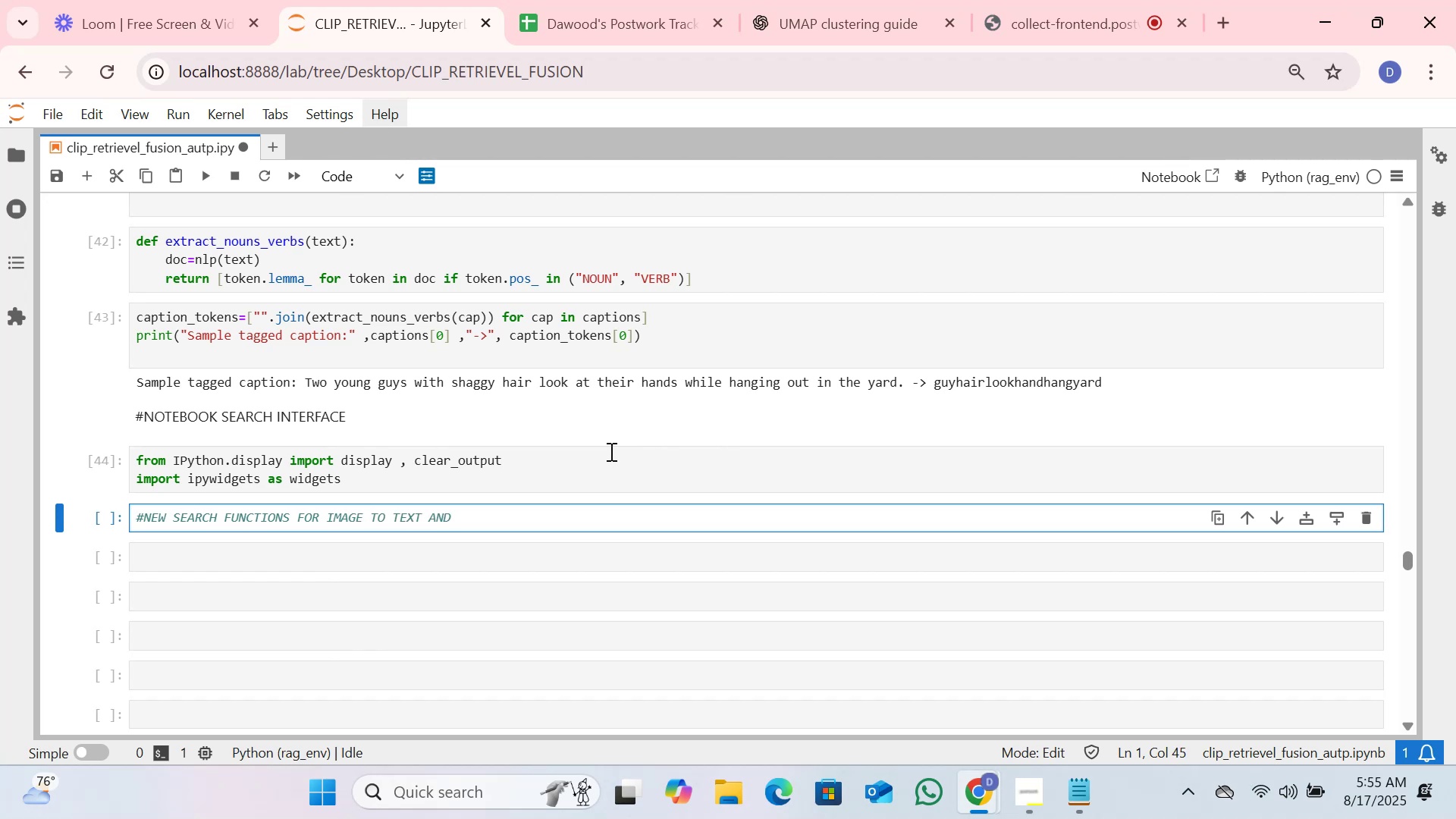 
hold_key(key=ArrowLeft, duration=1.17)
 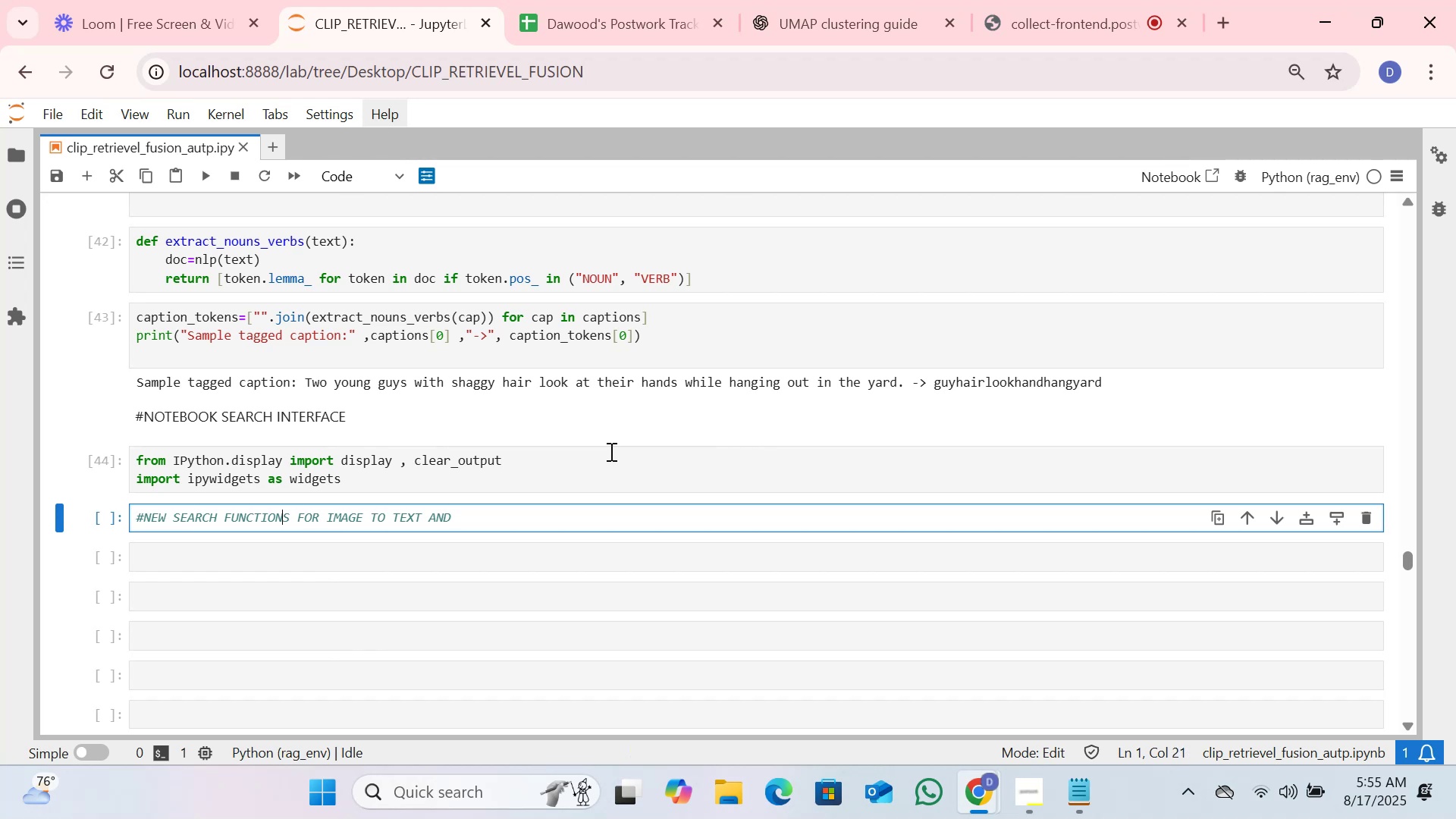 
key(ArrowRight)
 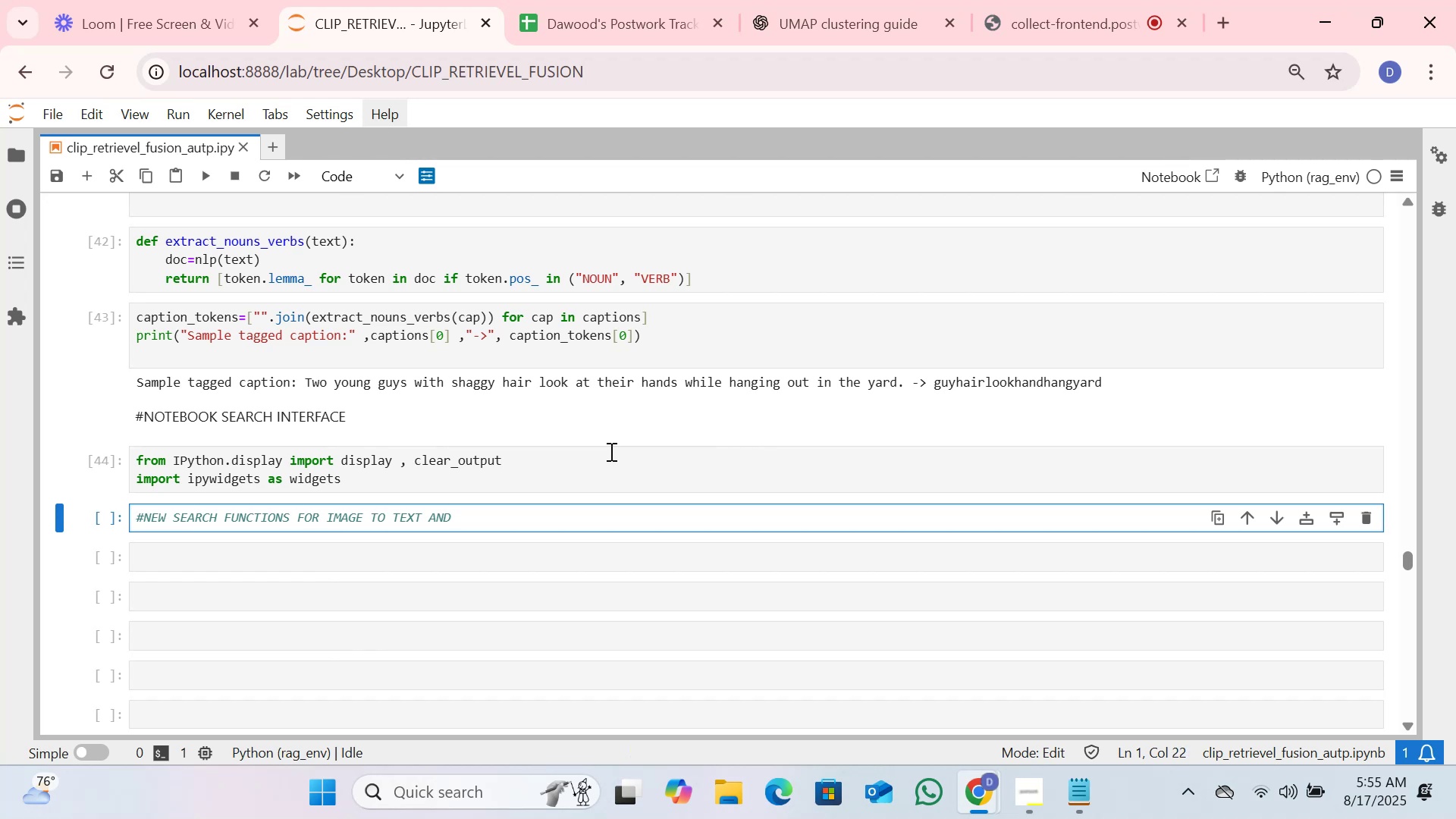 
key(Backspace)
key(Backspace)
key(Backspace)
key(Backspace)
key(Backspace)
key(Backspace)
key(Backspace)
key(Backspace)
key(Backspace)
type(INTERFACE)
 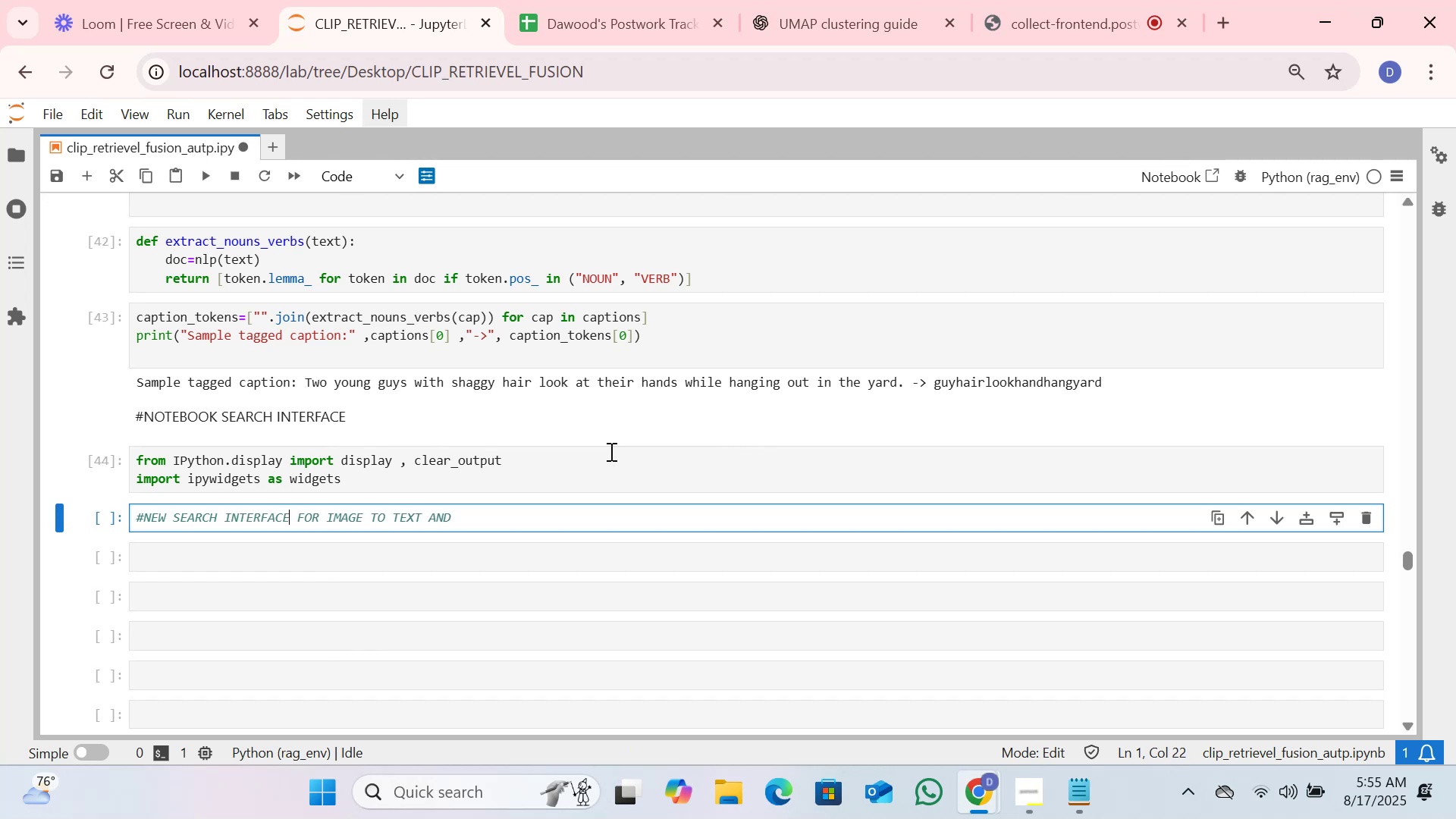 
key(ArrowRight)
 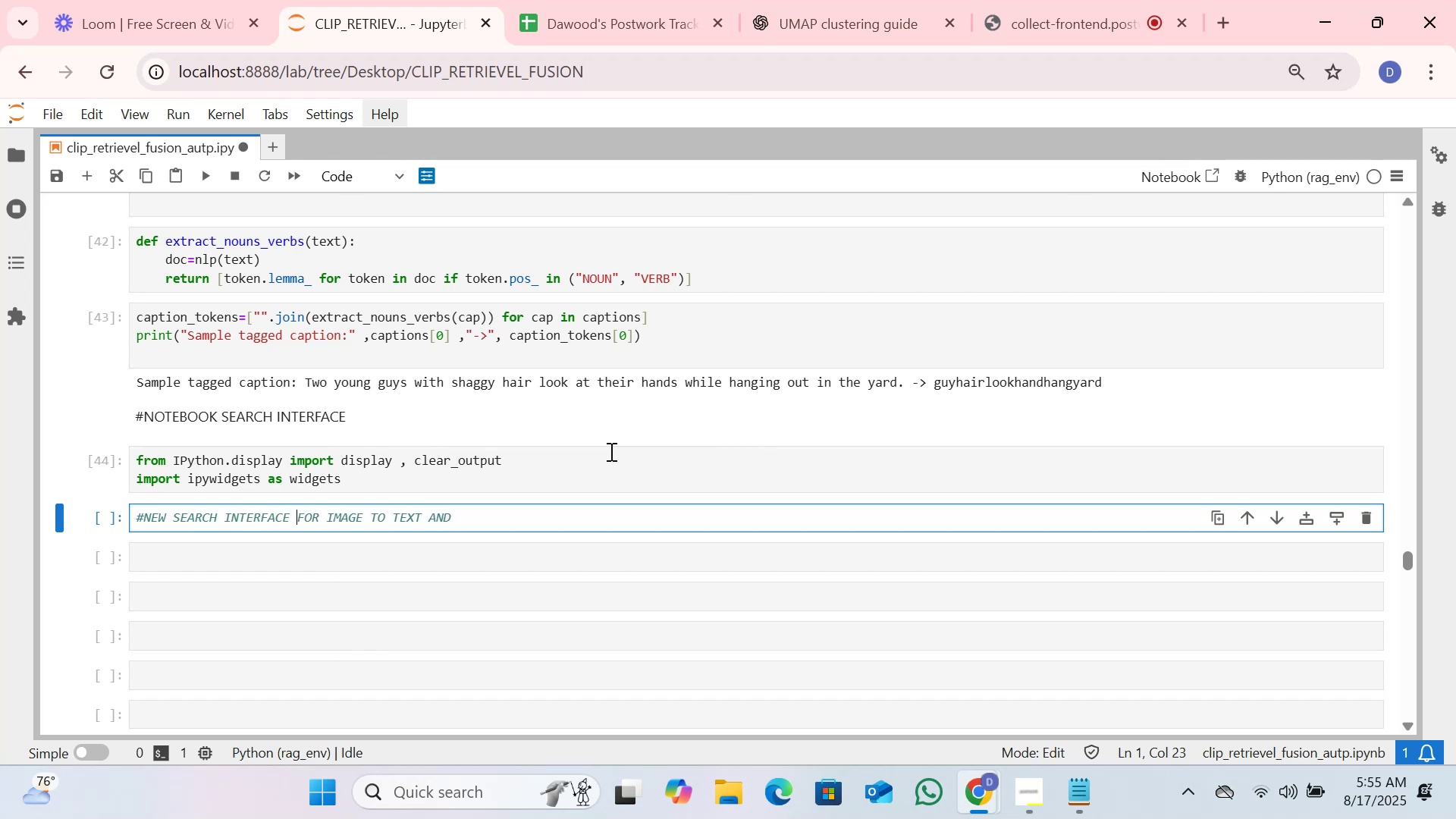 
hold_key(key=ArrowRight, duration=1.07)
 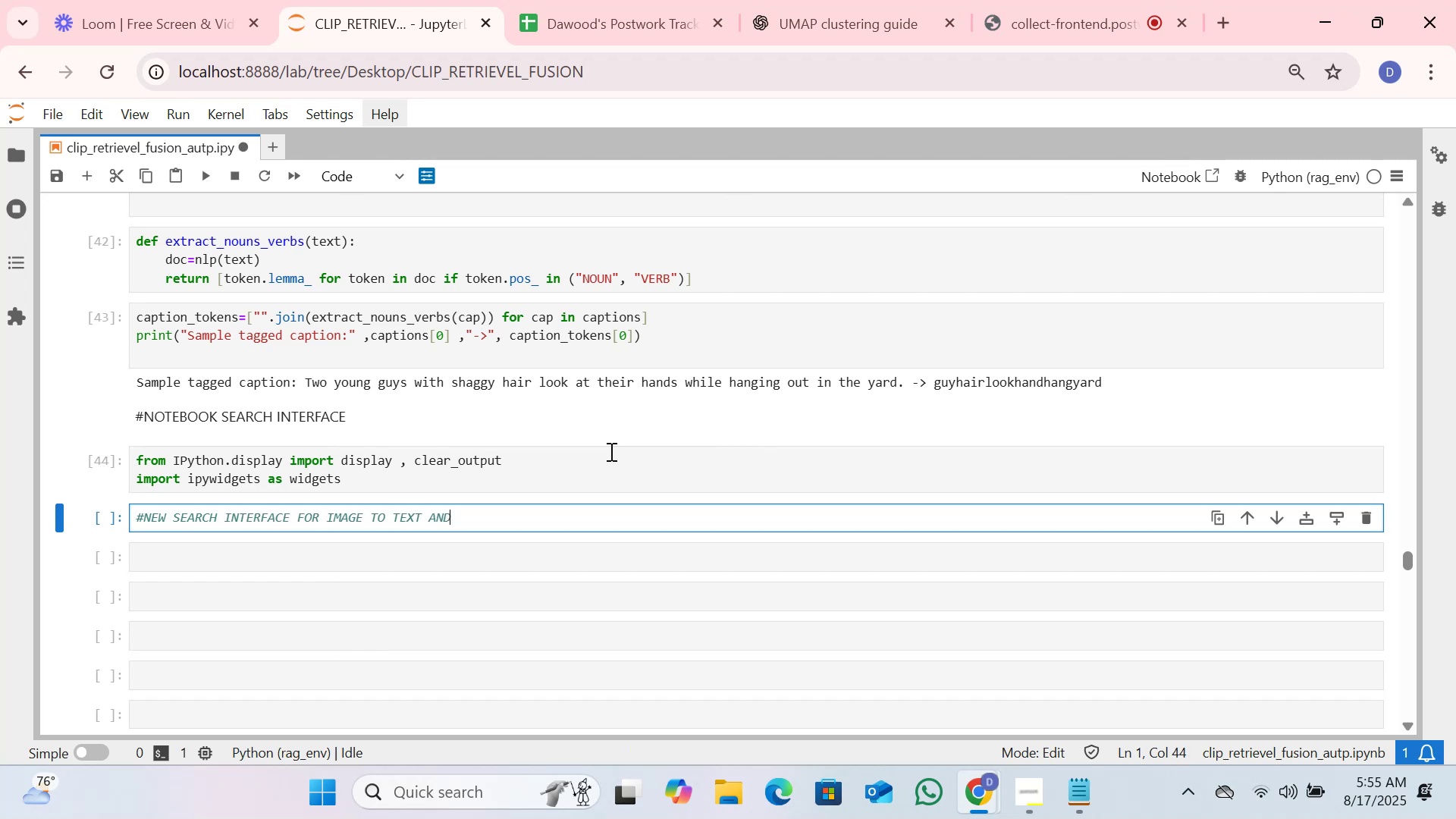 
key(ArrowRight)
 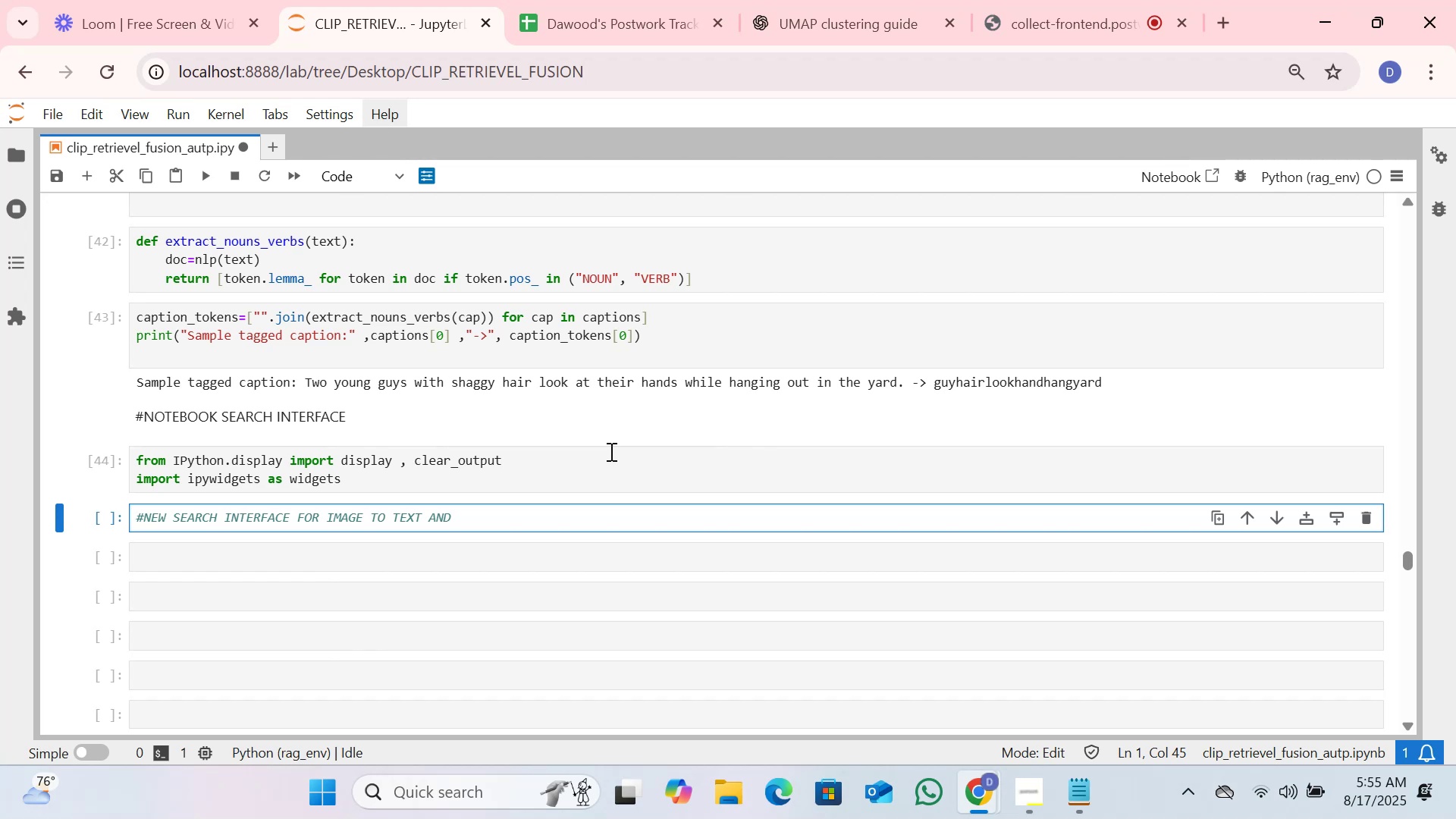 
type(AND )
key(Backspace)
key(Backspace)
key(Backspace)
key(Backspace)
type( TEXT TO IMAGE)
 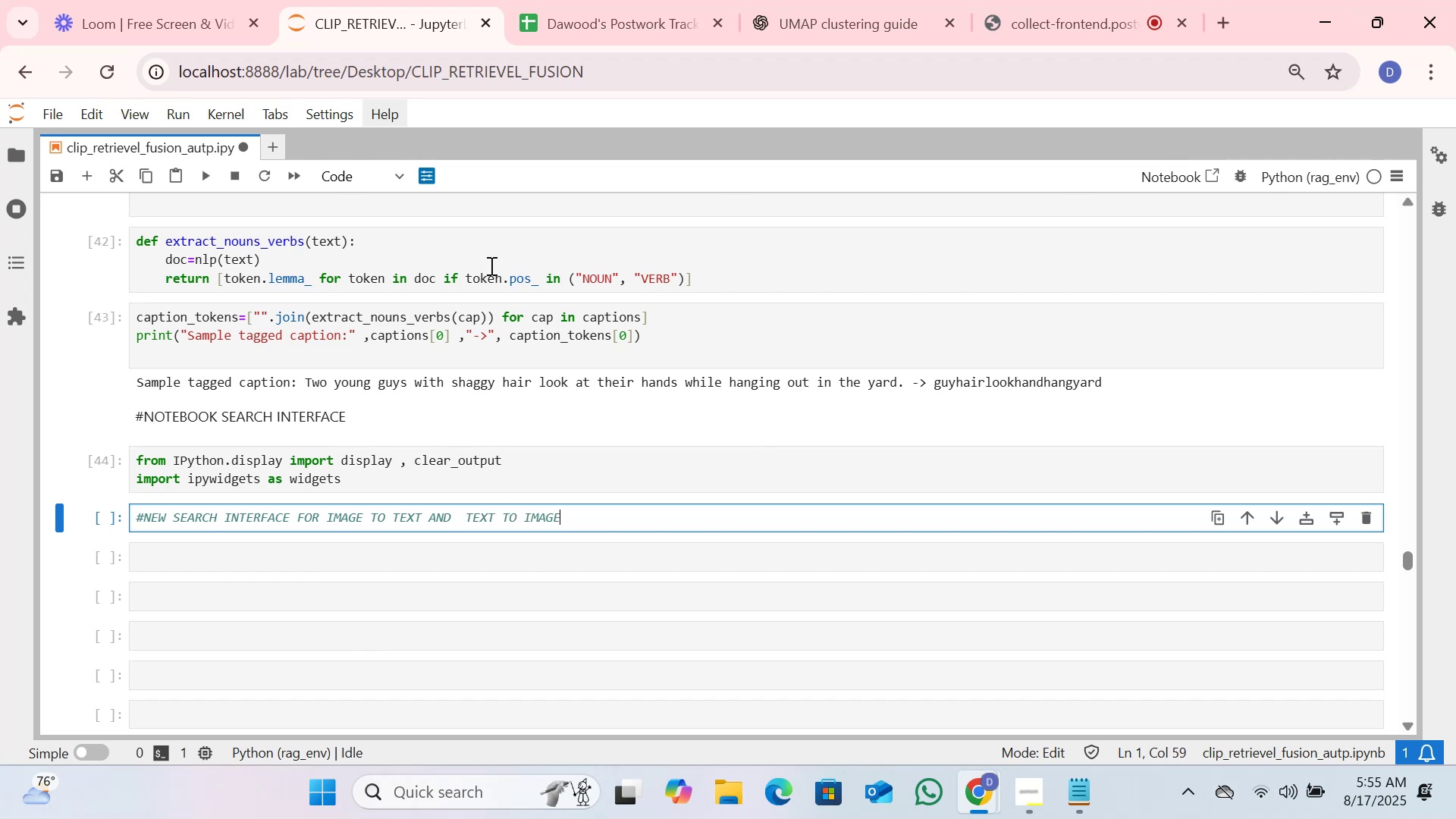 
left_click([366, 152])
 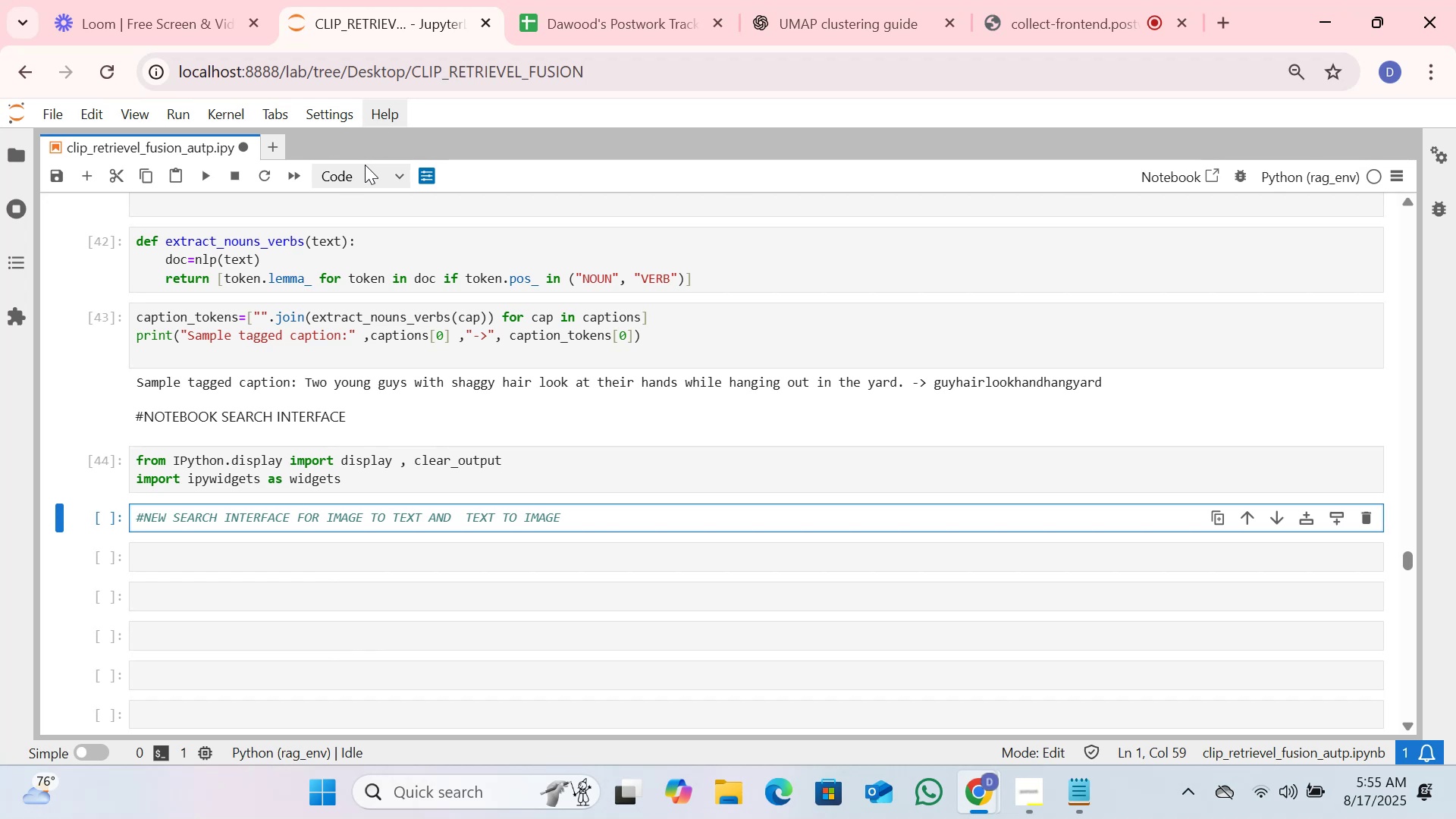 
left_click([365, 172])
 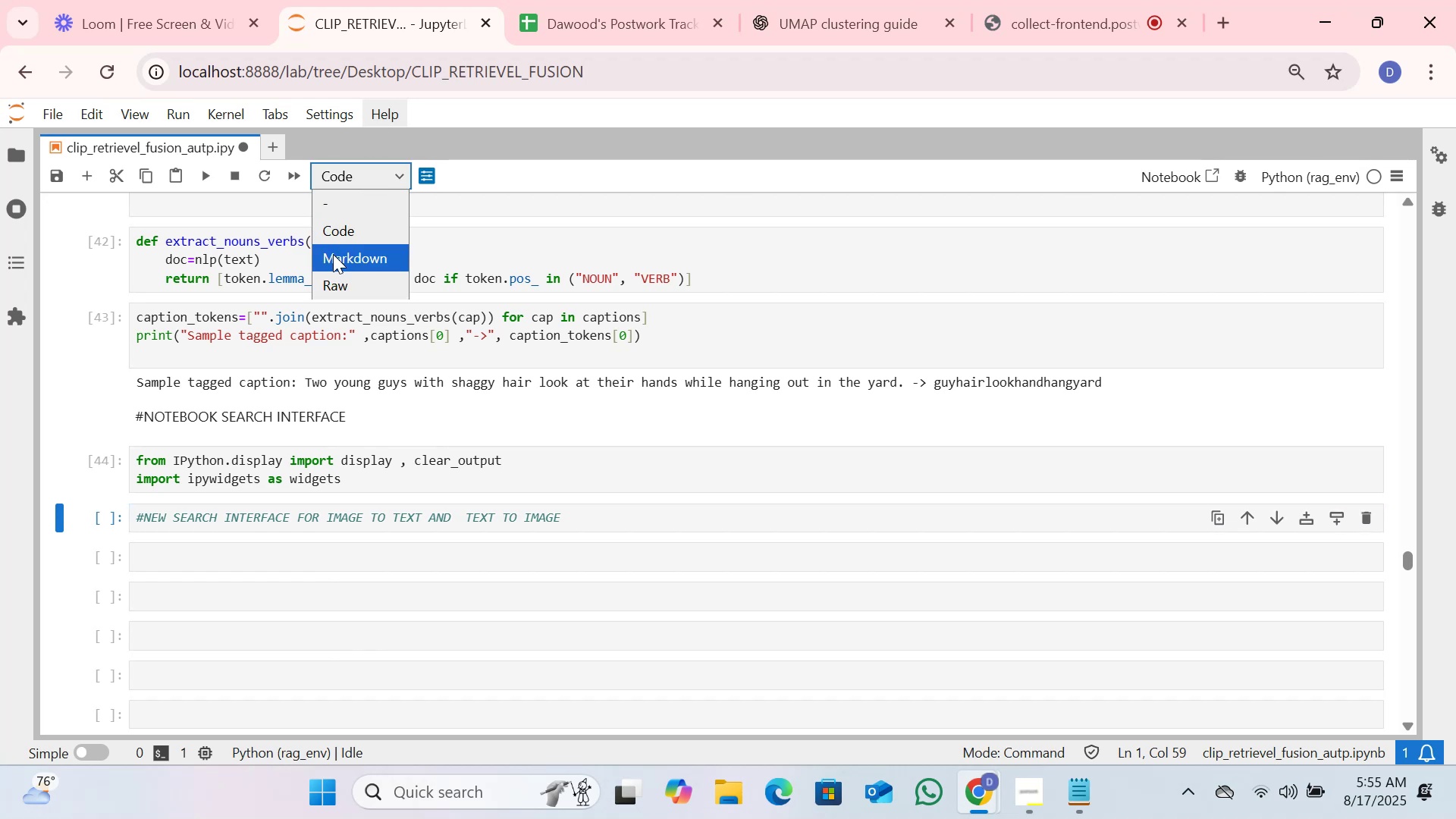 
left_click([333, 254])
 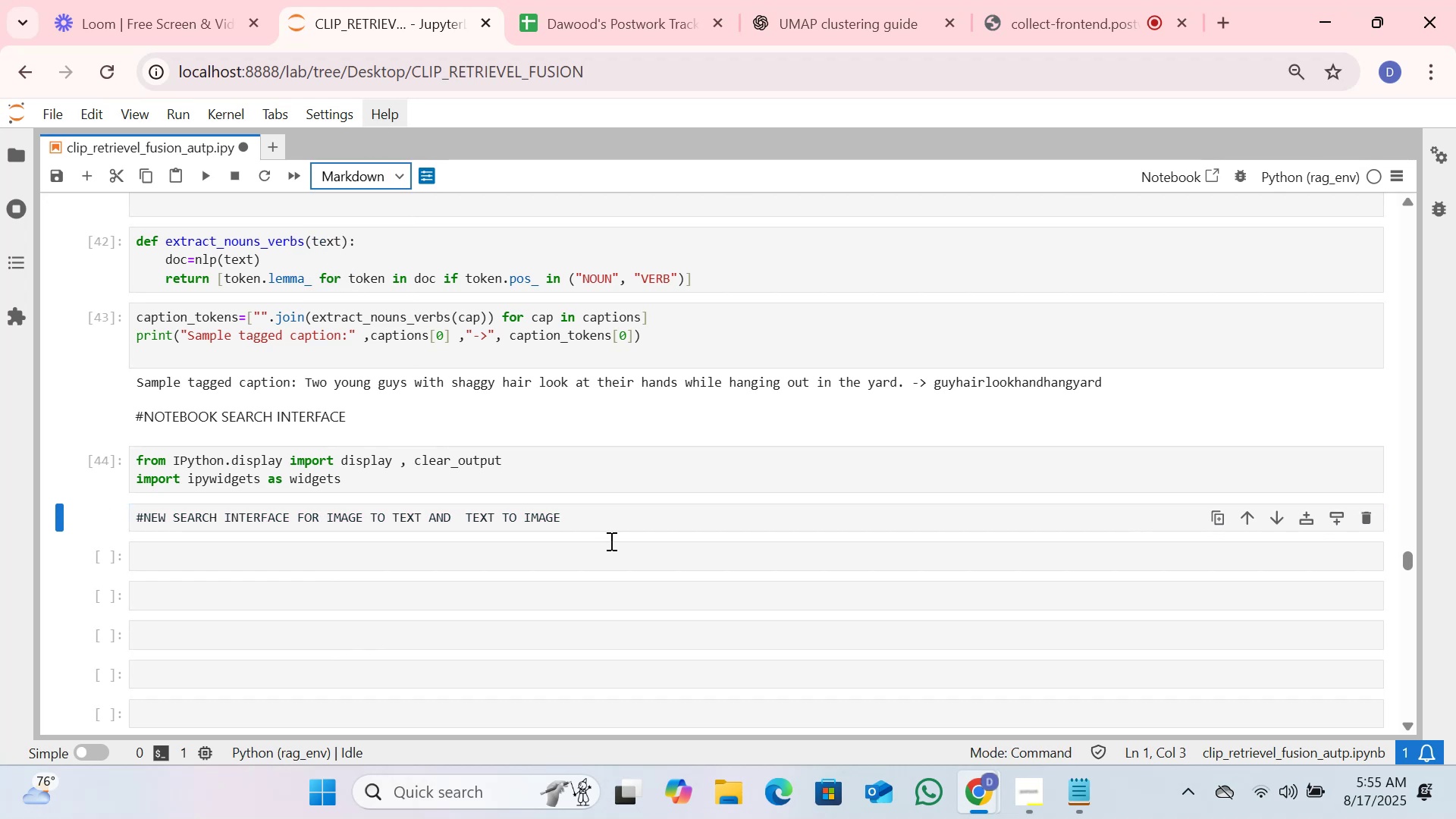 
left_click([615, 522])
 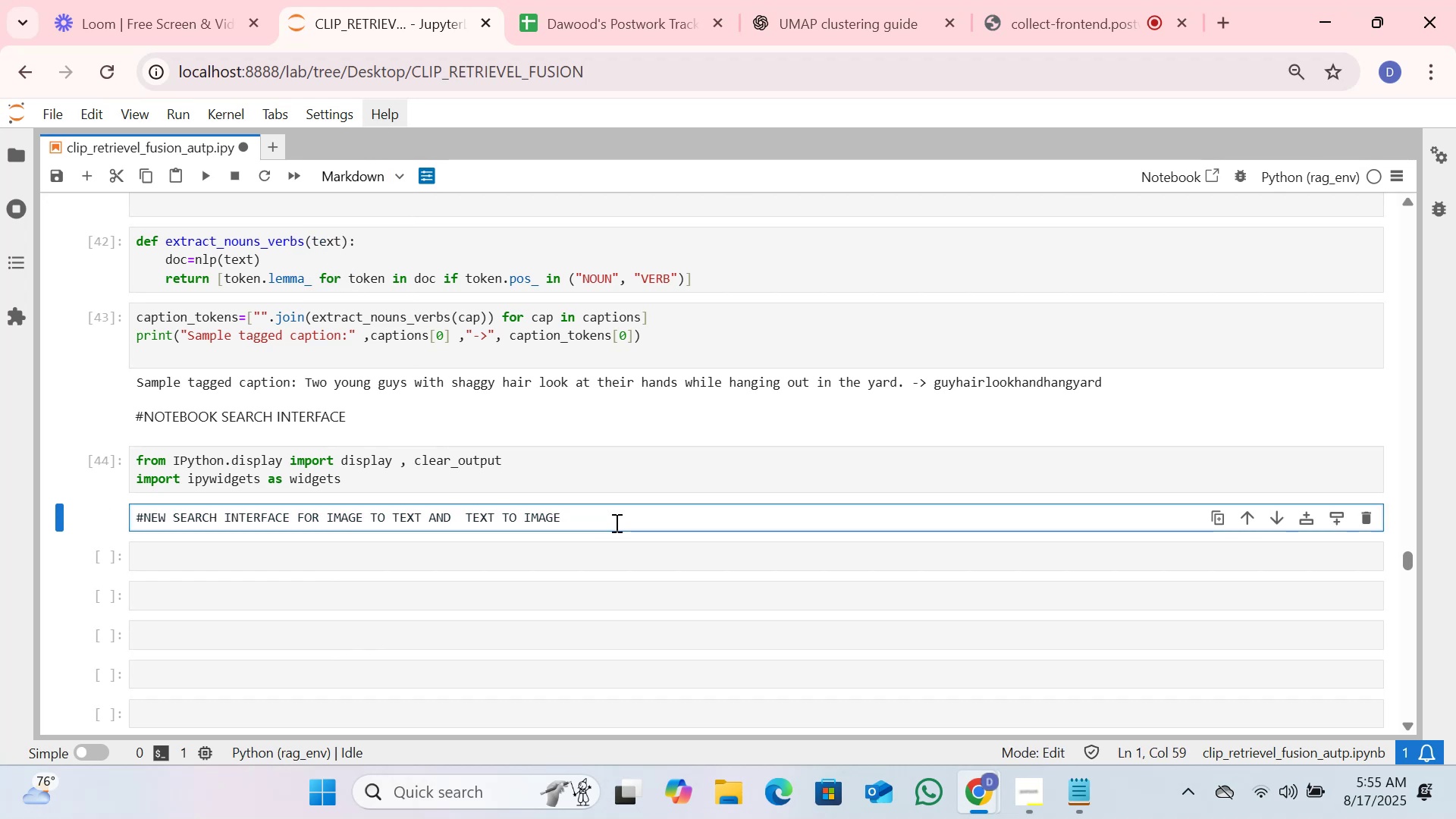 
key(Shift+ShiftRight)
 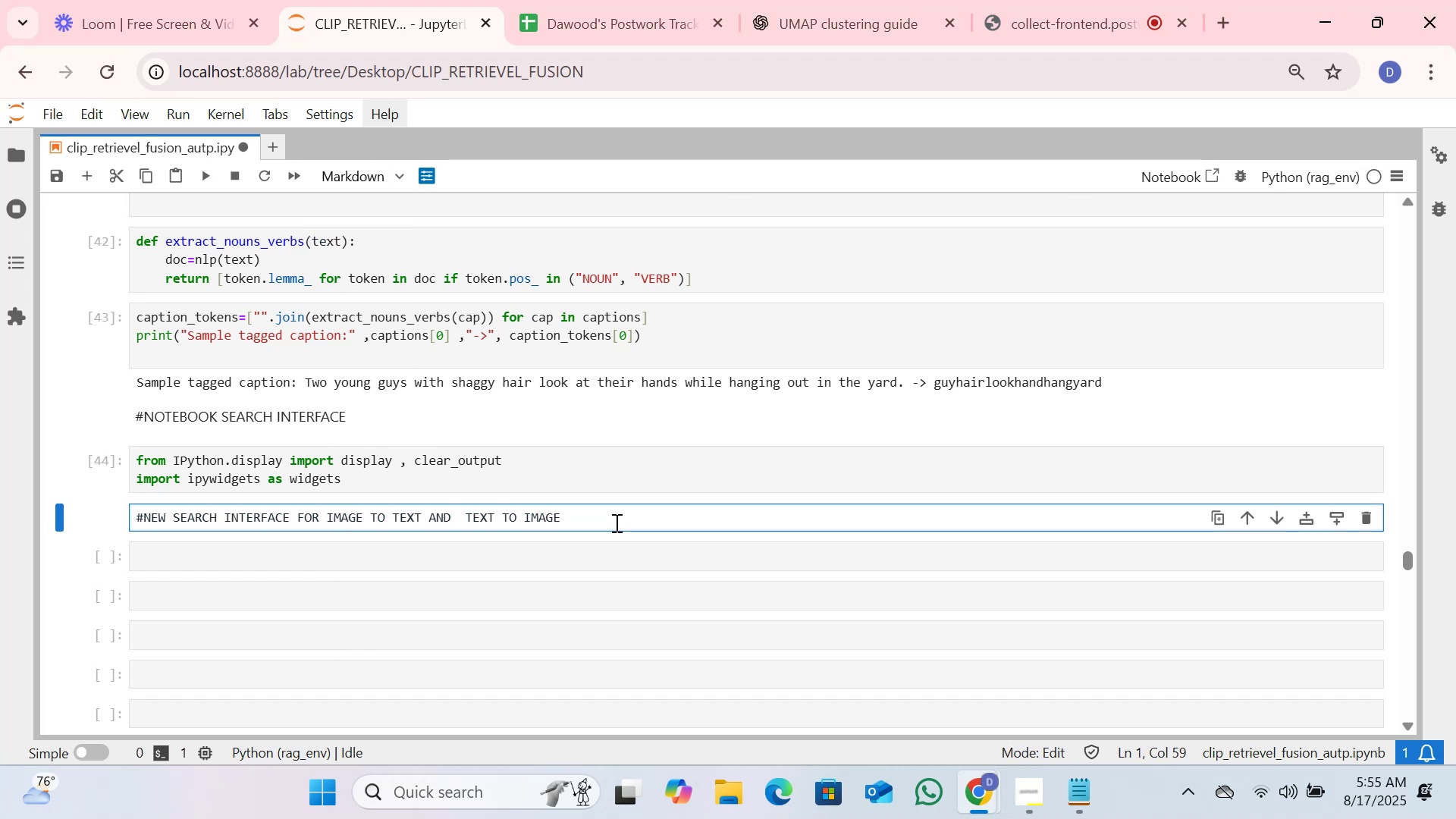 
key(Shift+Enter)
 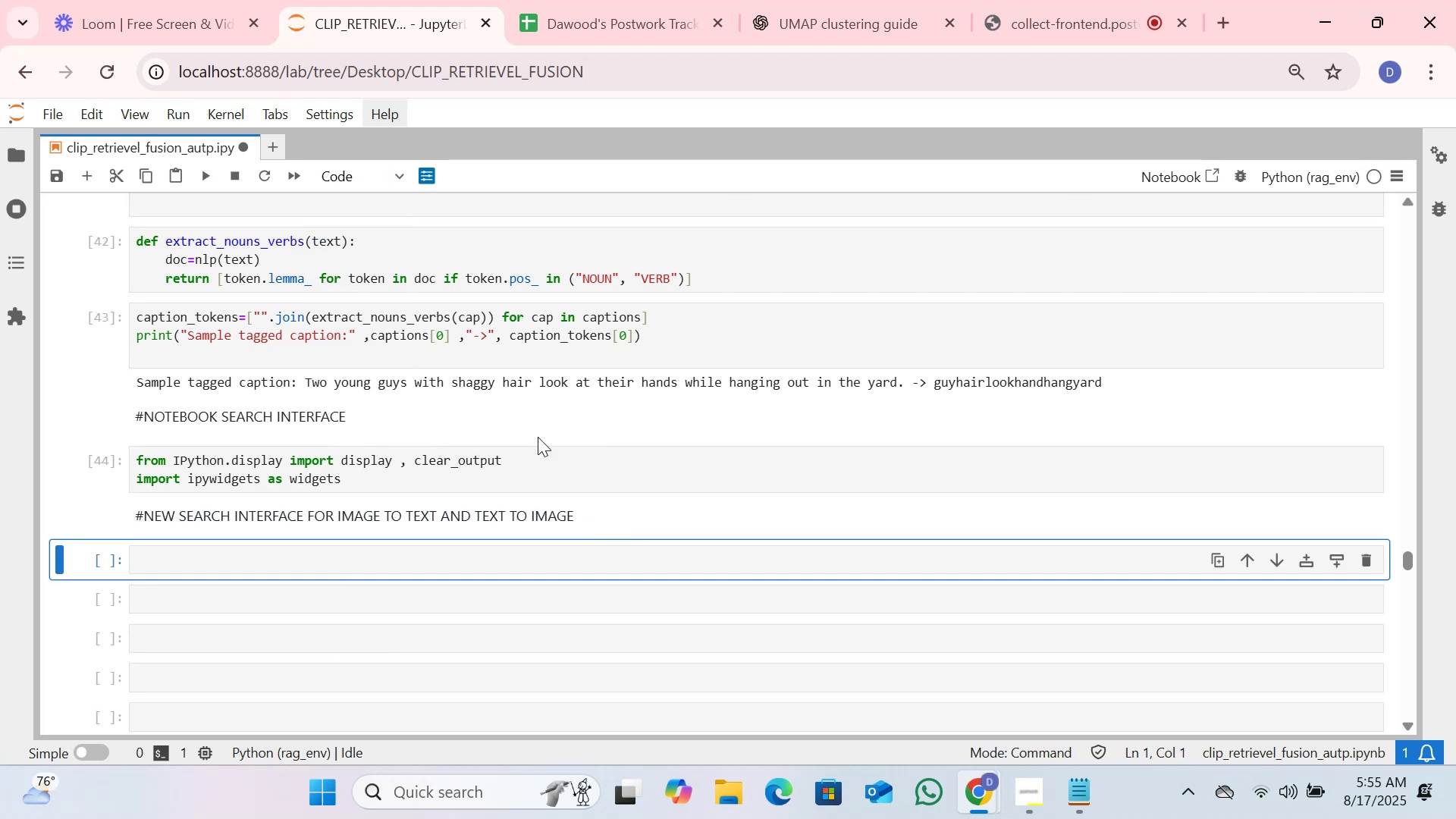 
scroll: coordinate [480, 448], scroll_direction: down, amount: 1.0
 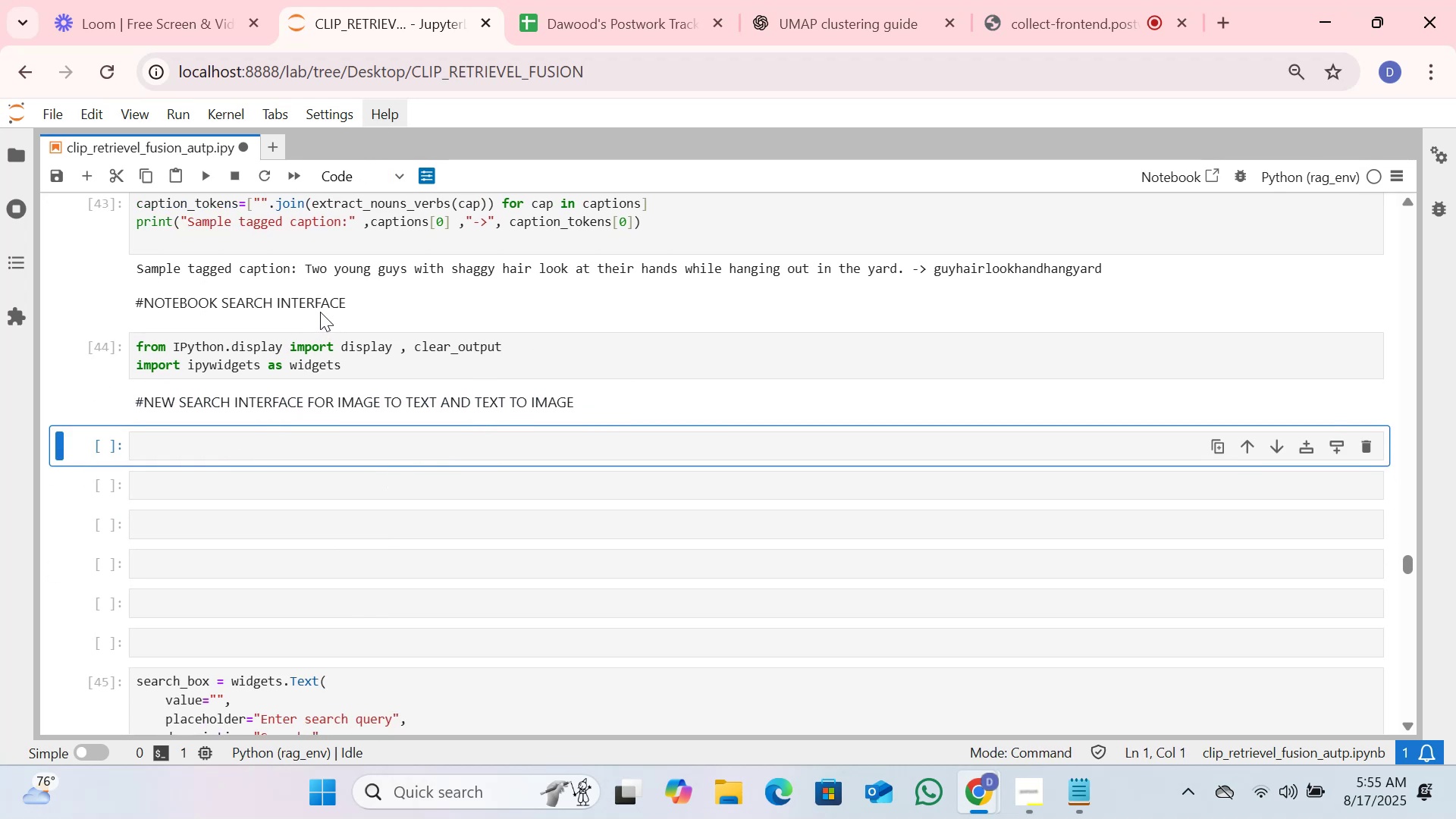 
left_click([210, 444])
 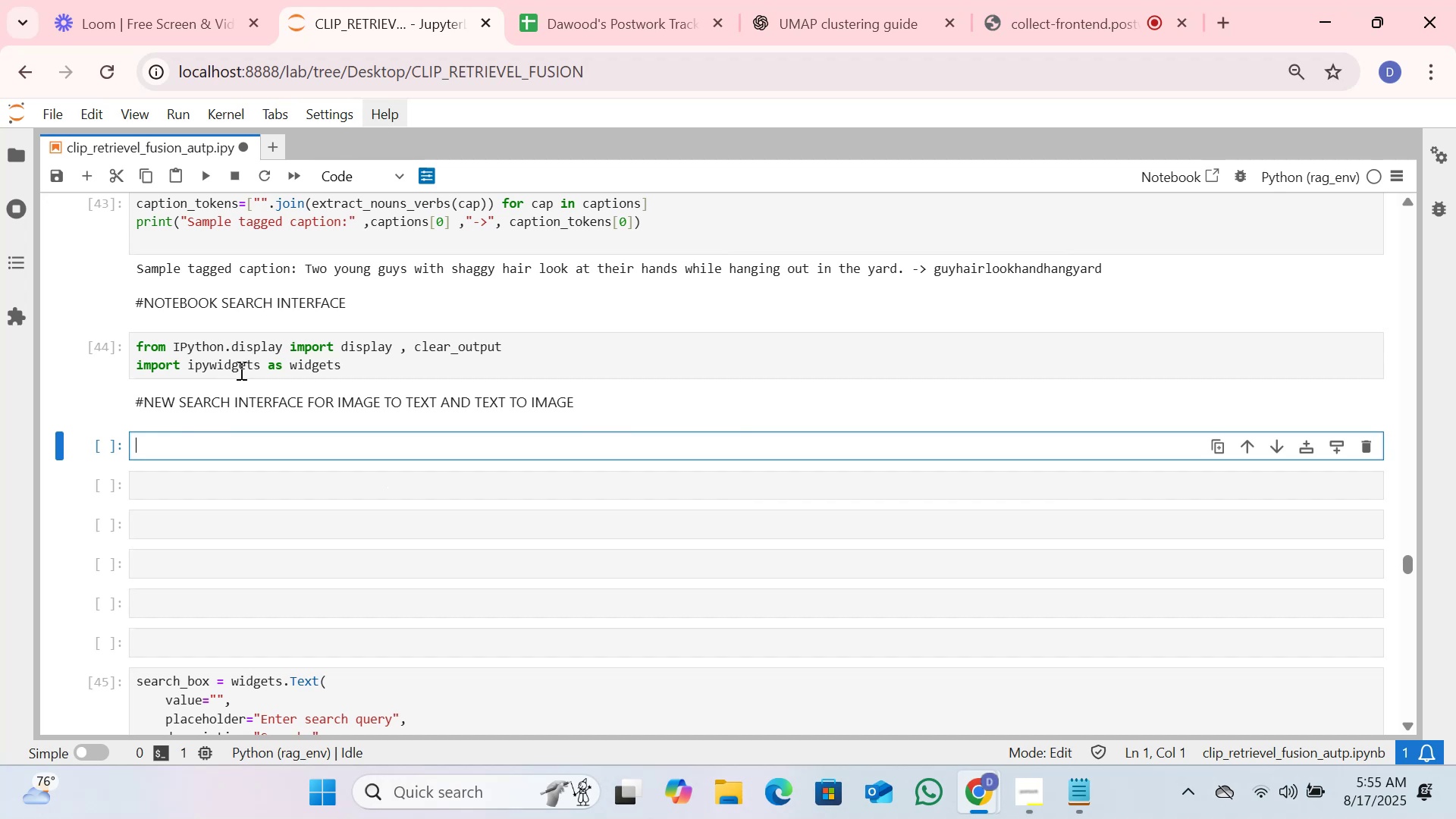 
scroll: coordinate [260, 318], scroll_direction: down, amount: 2.0
 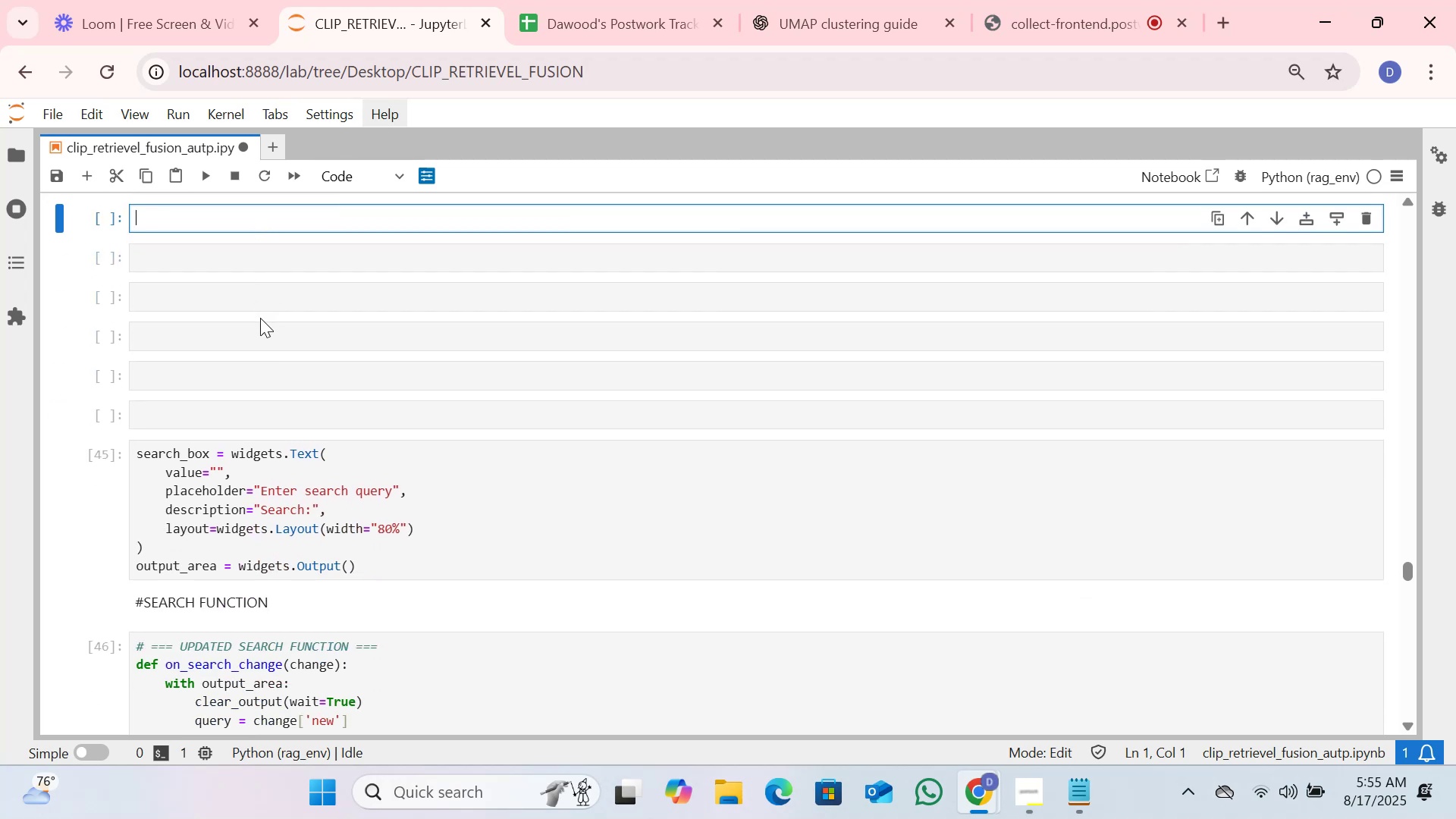 
scroll: coordinate [260, 318], scroll_direction: none, amount: 0.0
 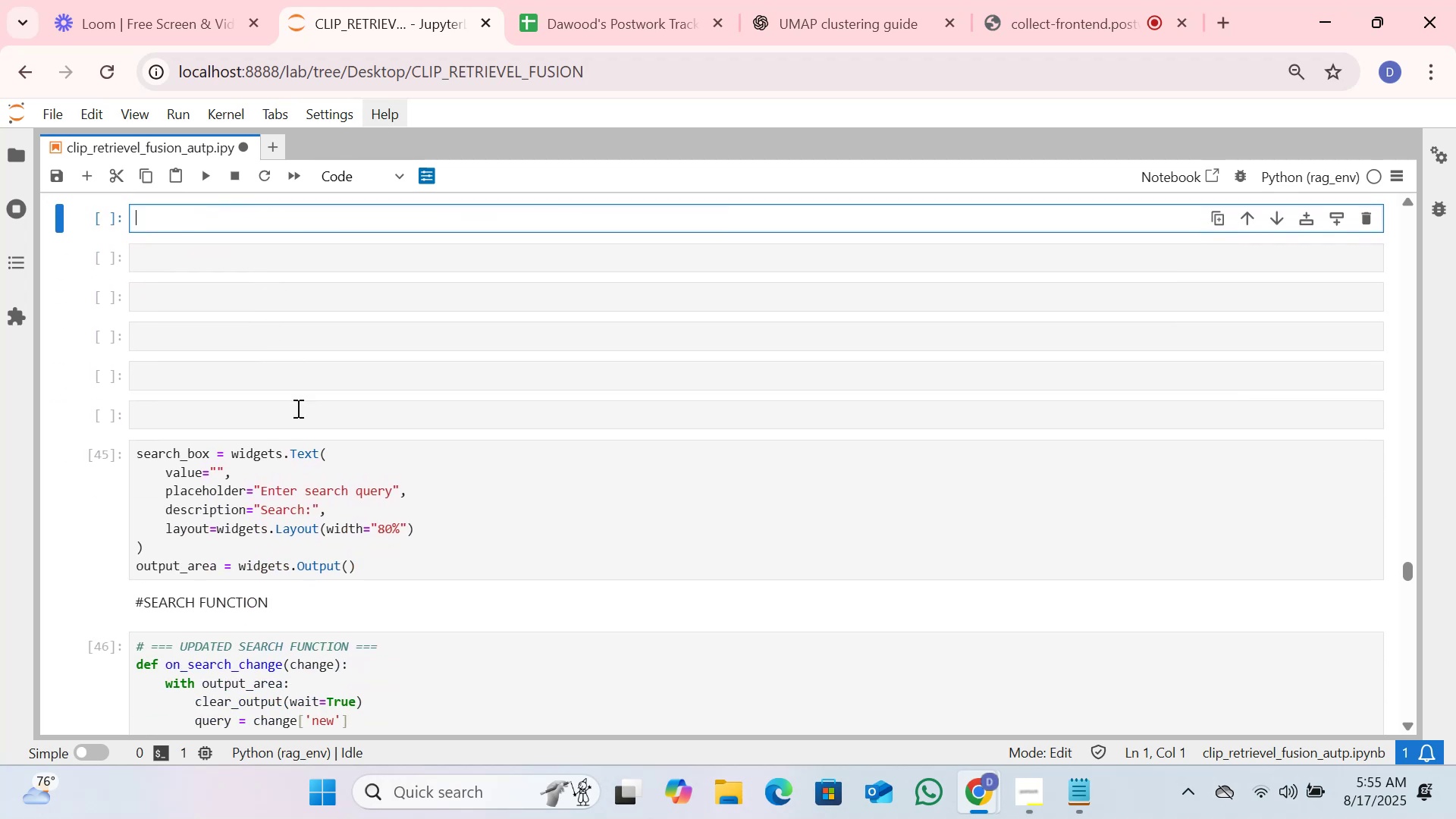 
left_click([297, 410])
 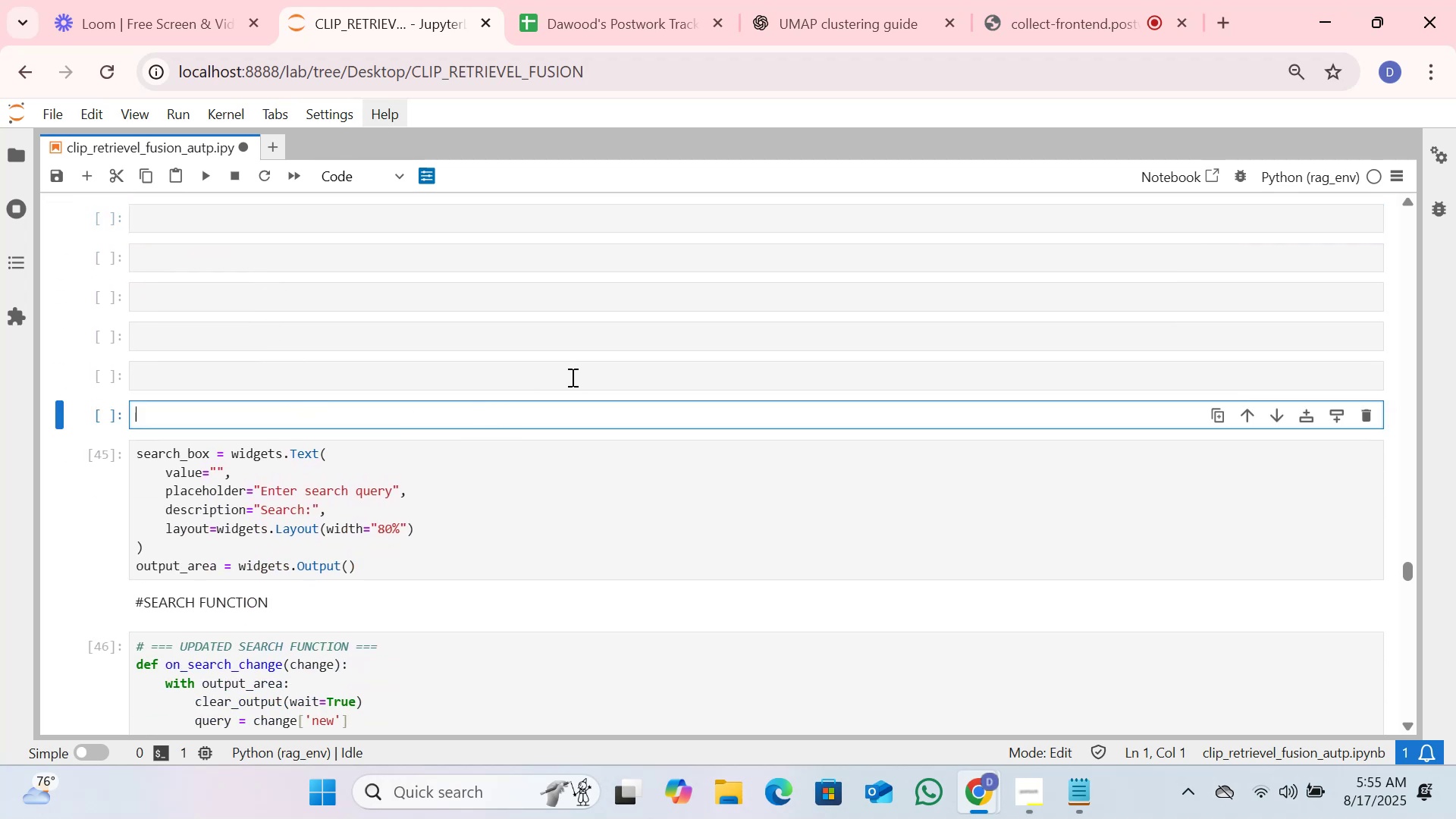 
type(Ne)
key(Backspace)
key(Backspace)
type(3)
key(Backspace)
type(#NEW INTERFACE ENDS HERE )
 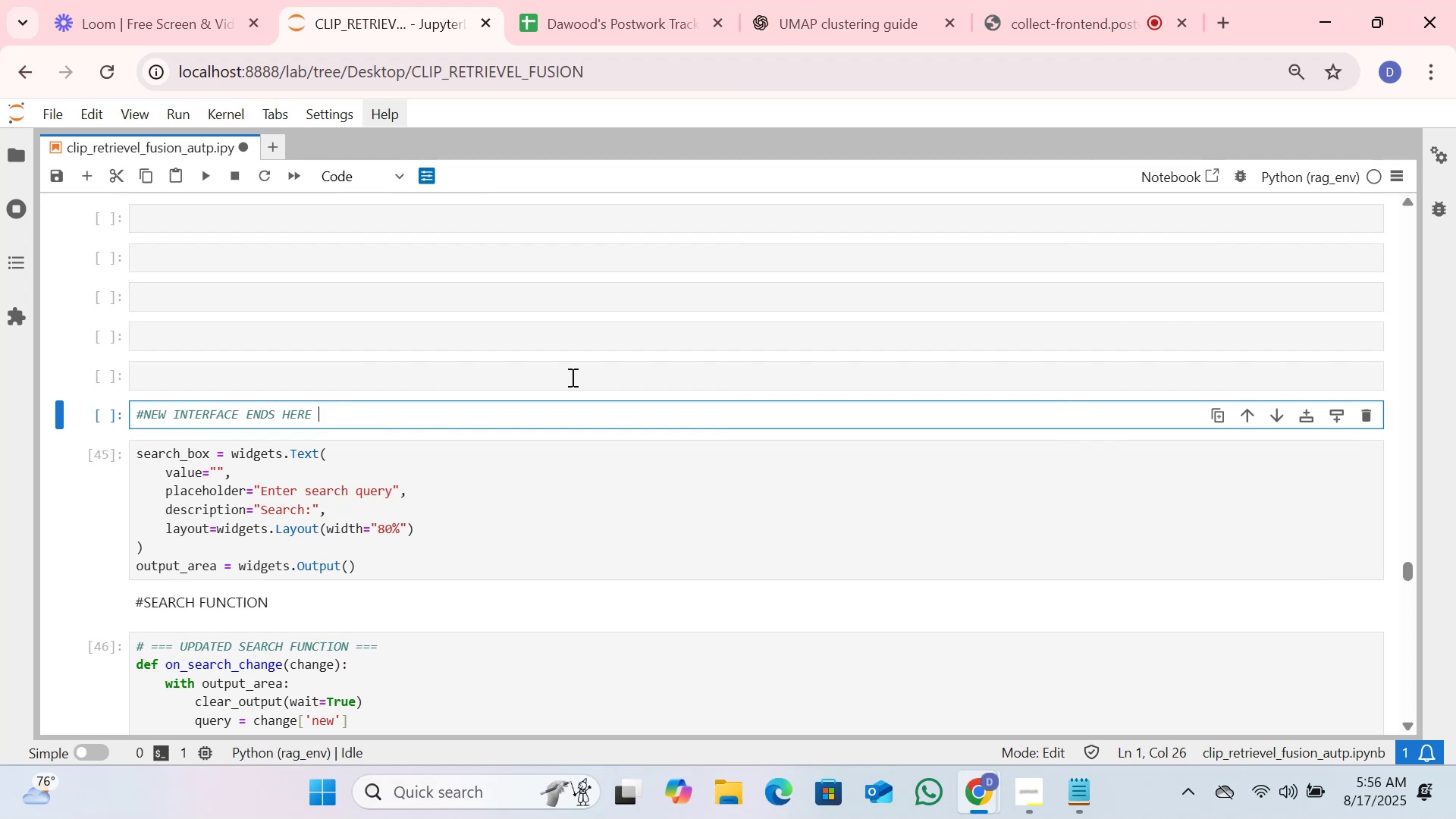 
right_click([350, 416])
 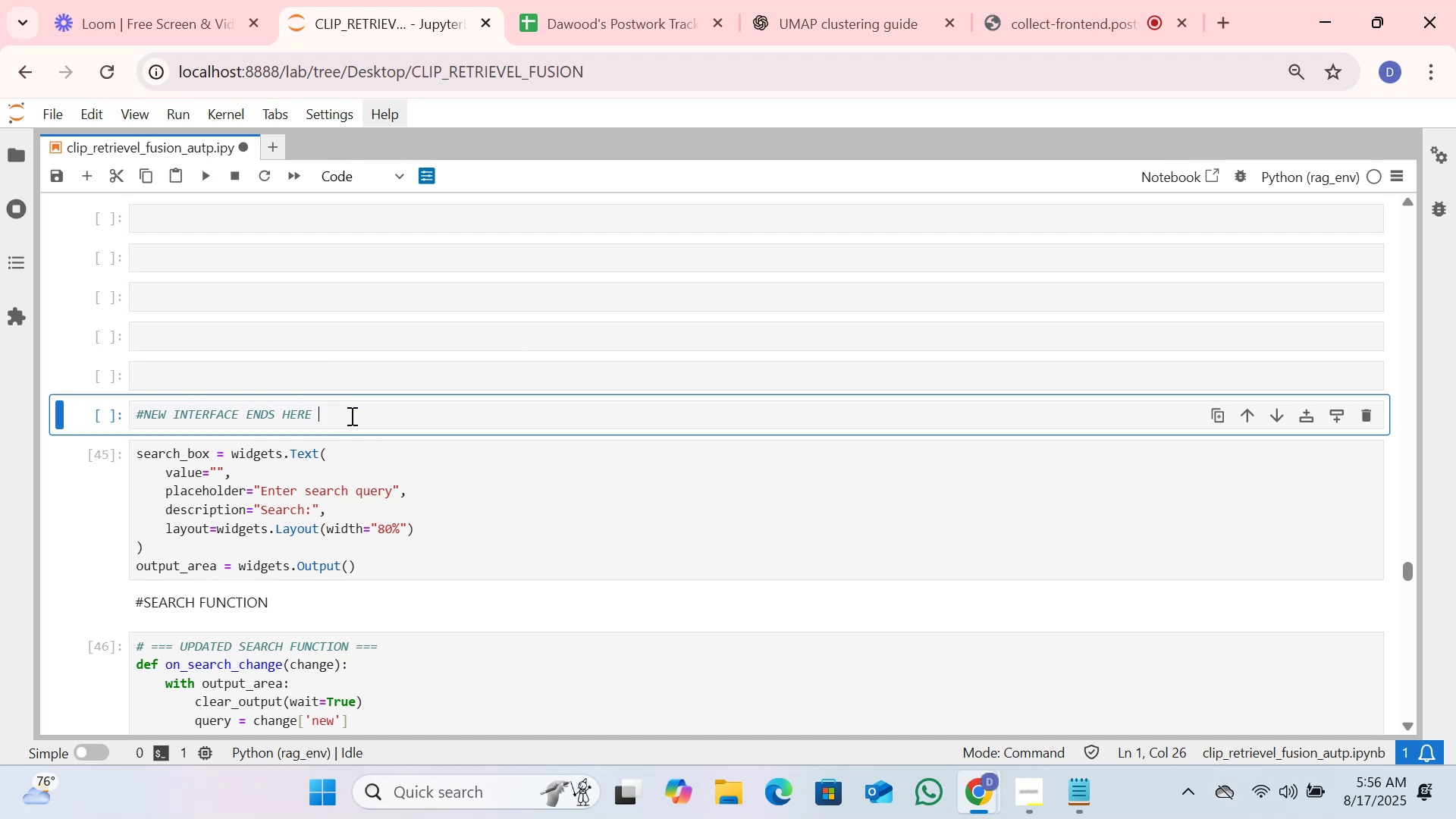 
left_click([350, 416])
 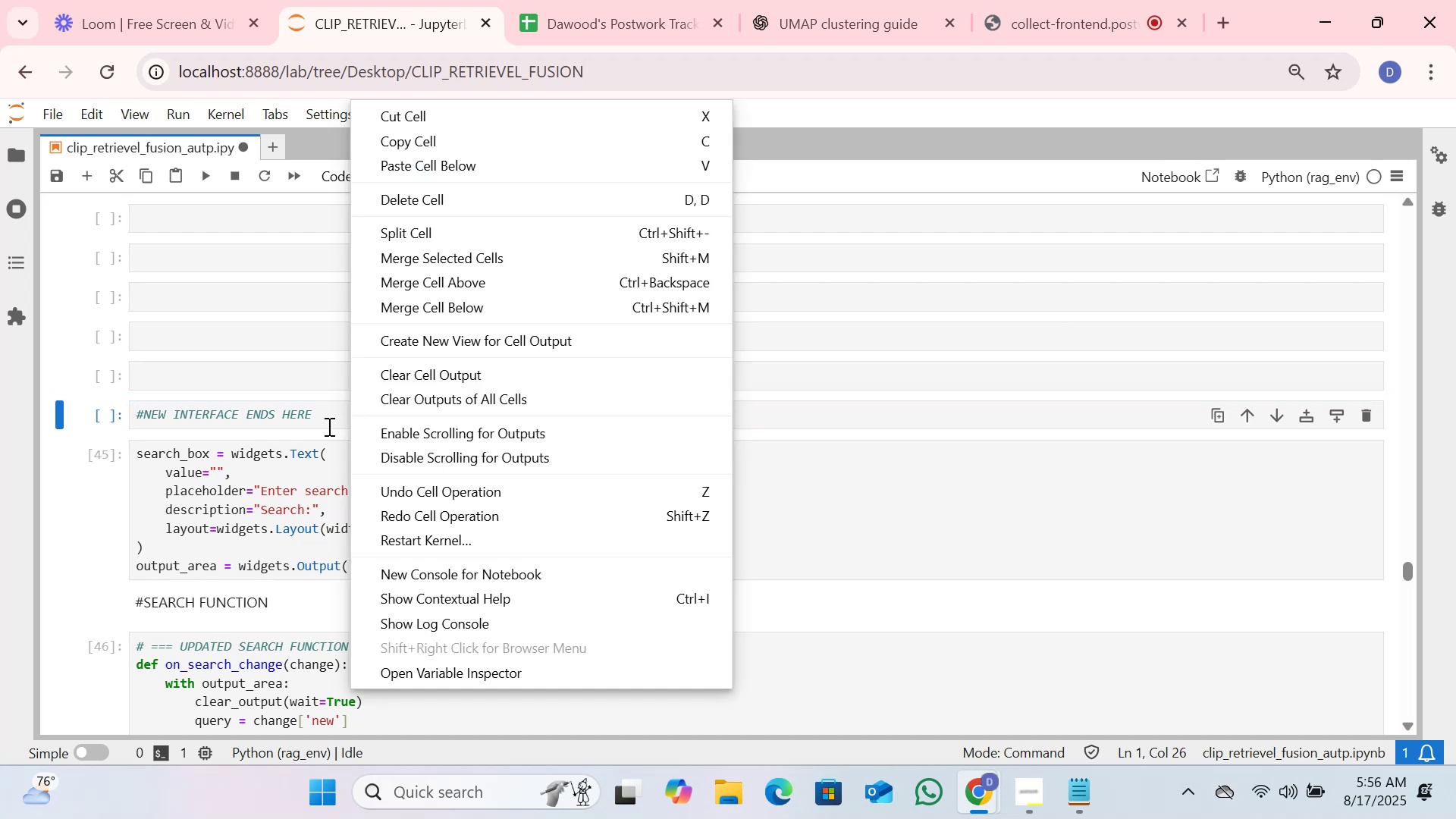 
left_click([325, 426])
 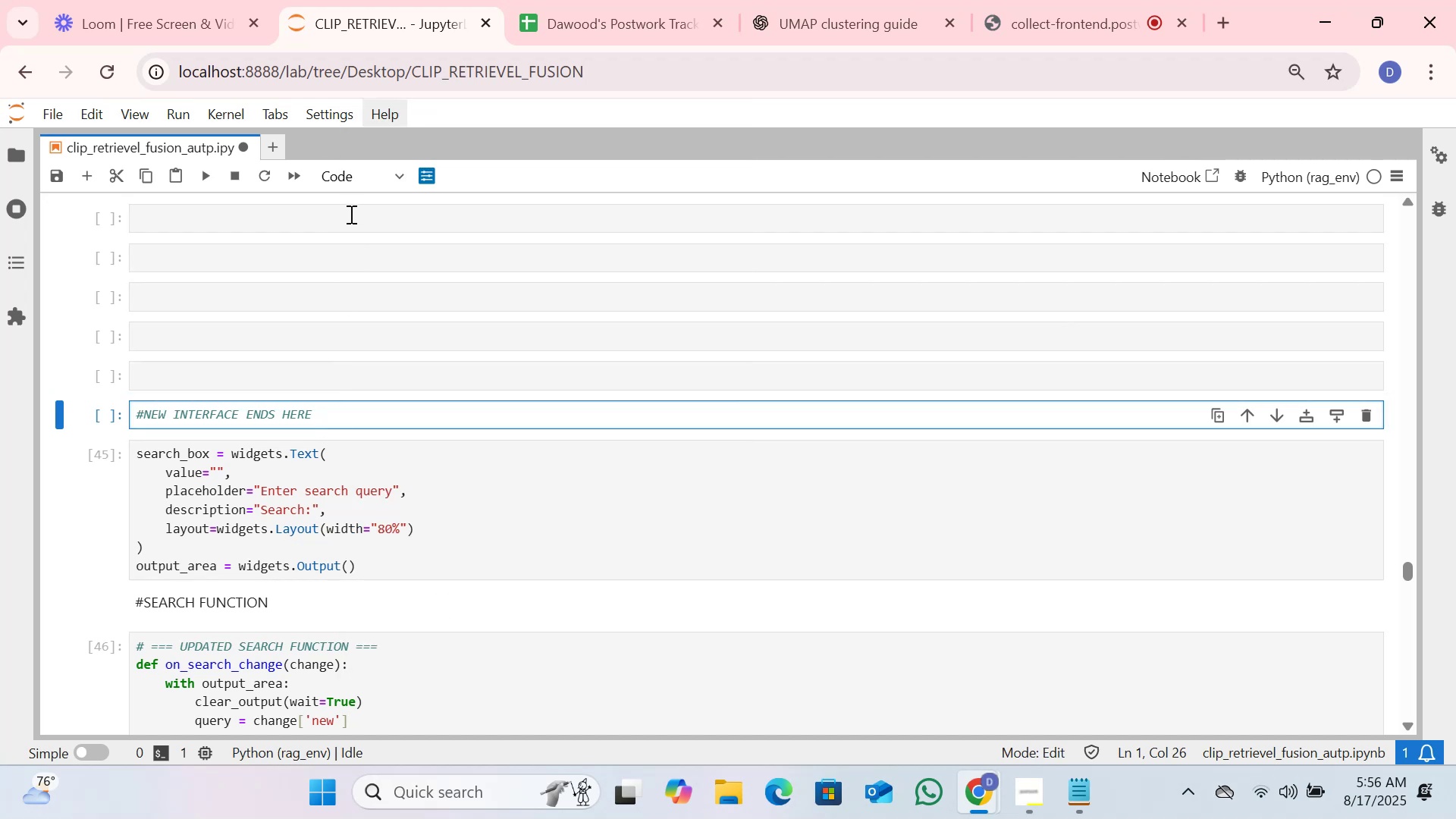 
left_click([361, 181])
 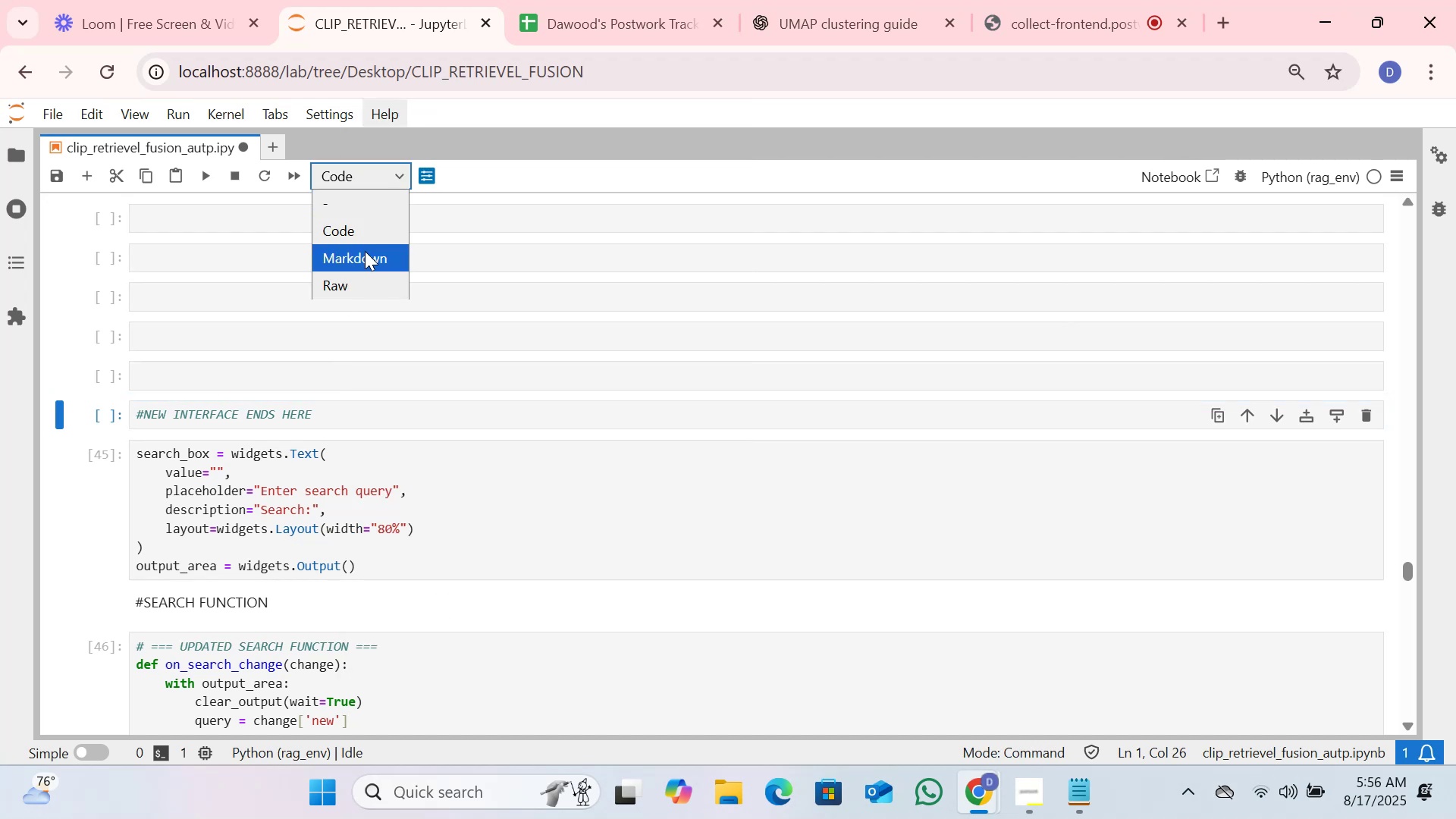 
left_click([365, 253])
 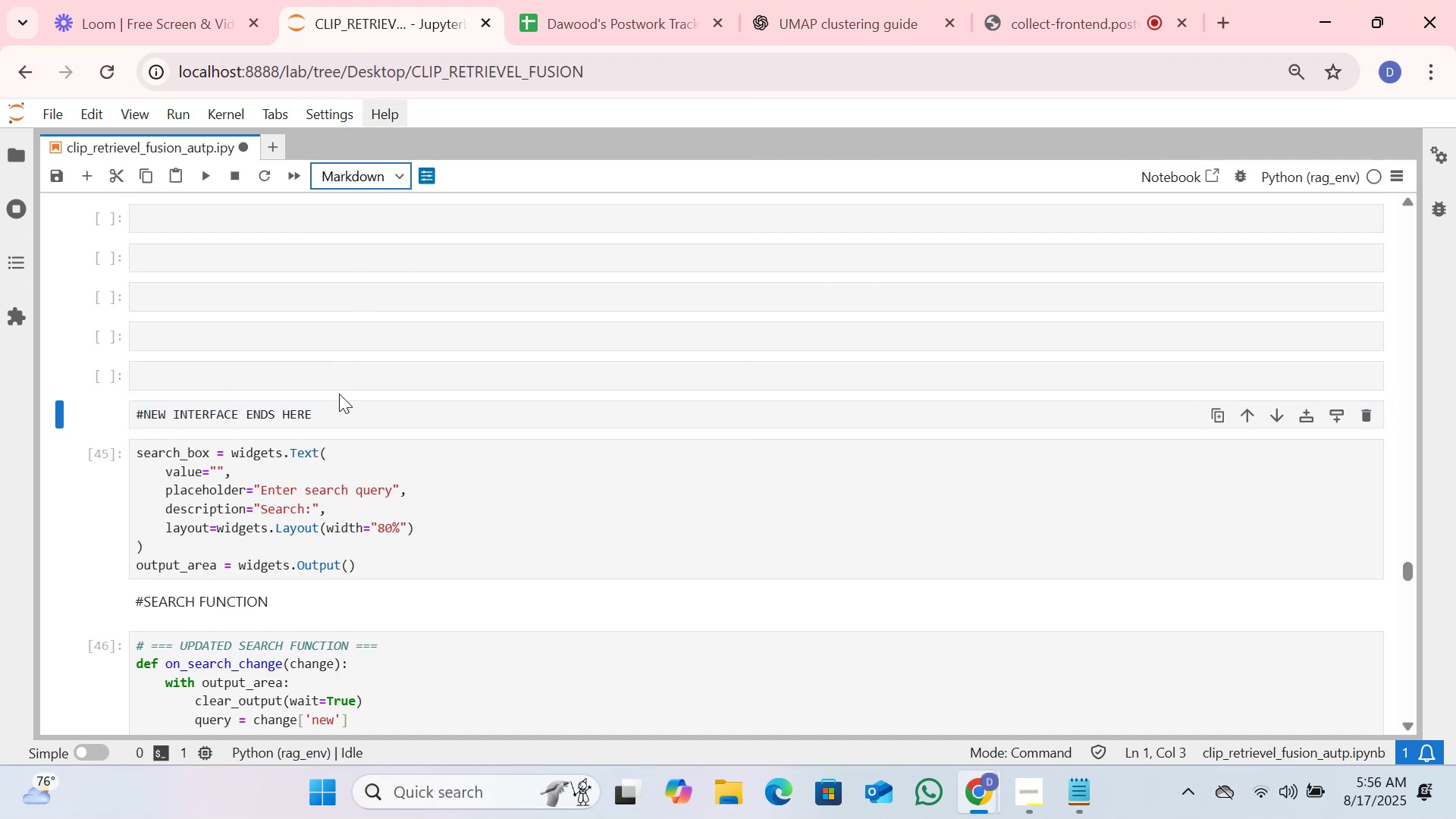 
left_click([342, 403])
 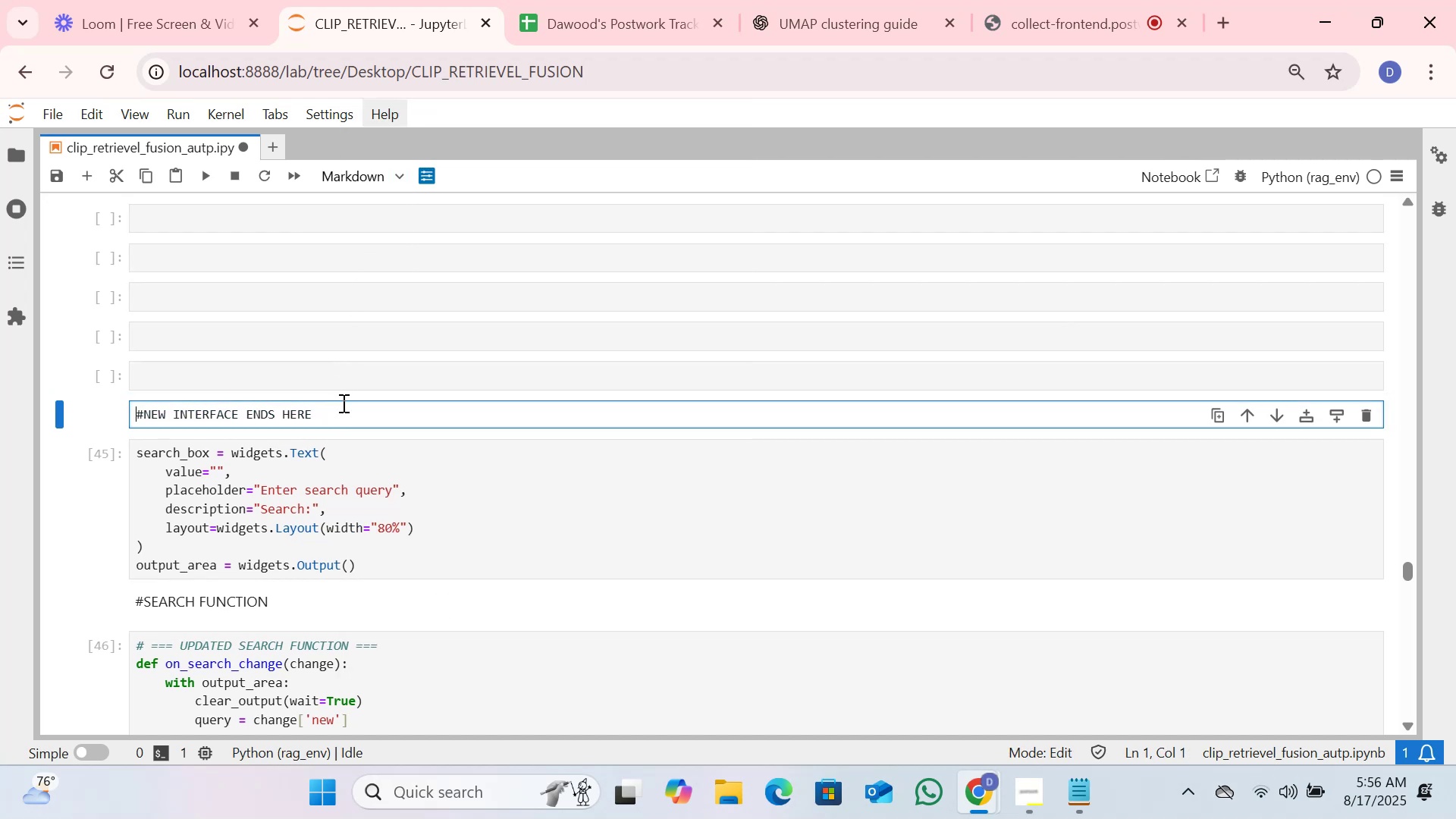 
left_click([344, 406])
 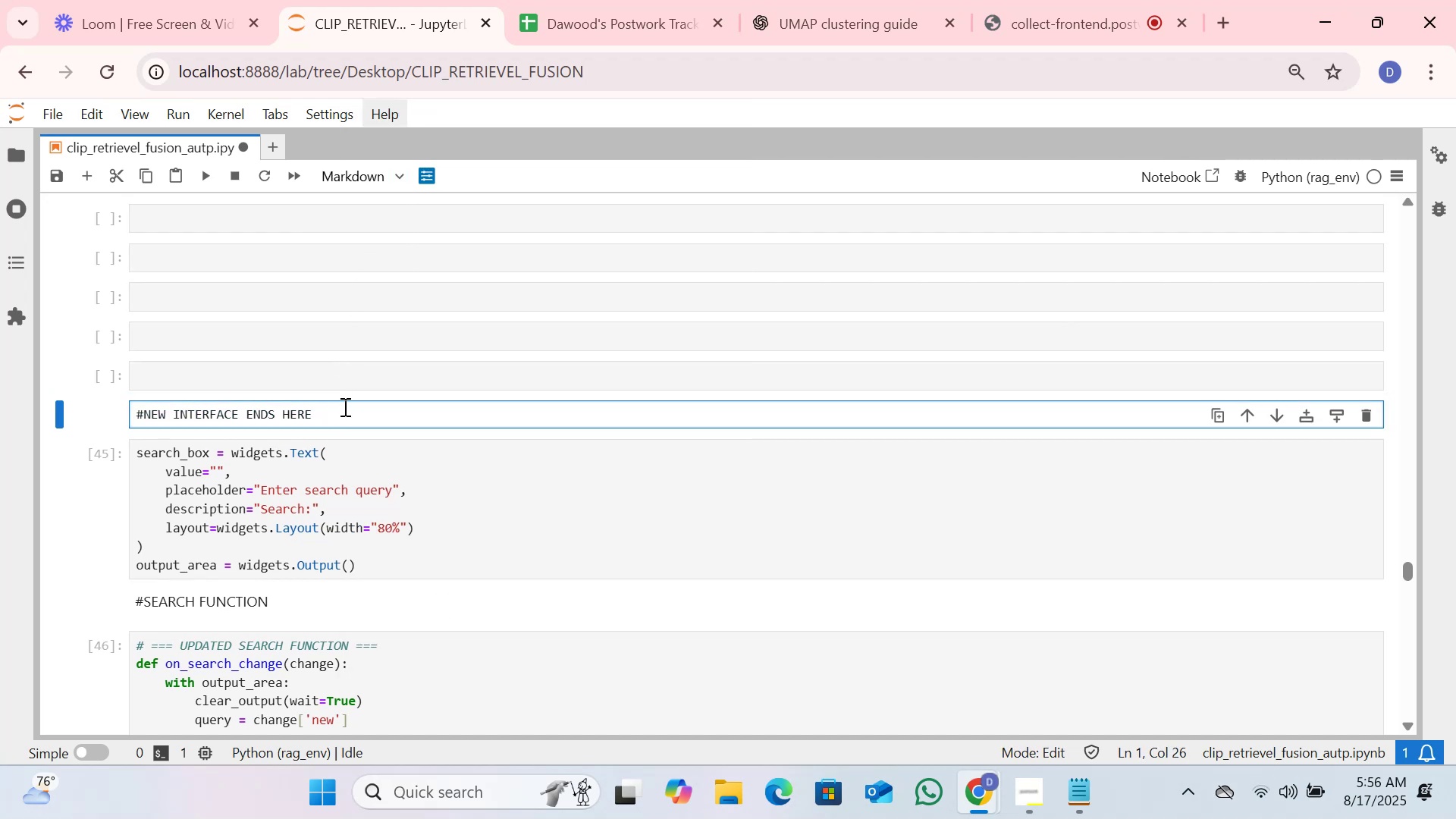 
key(Shift+ShiftRight)
 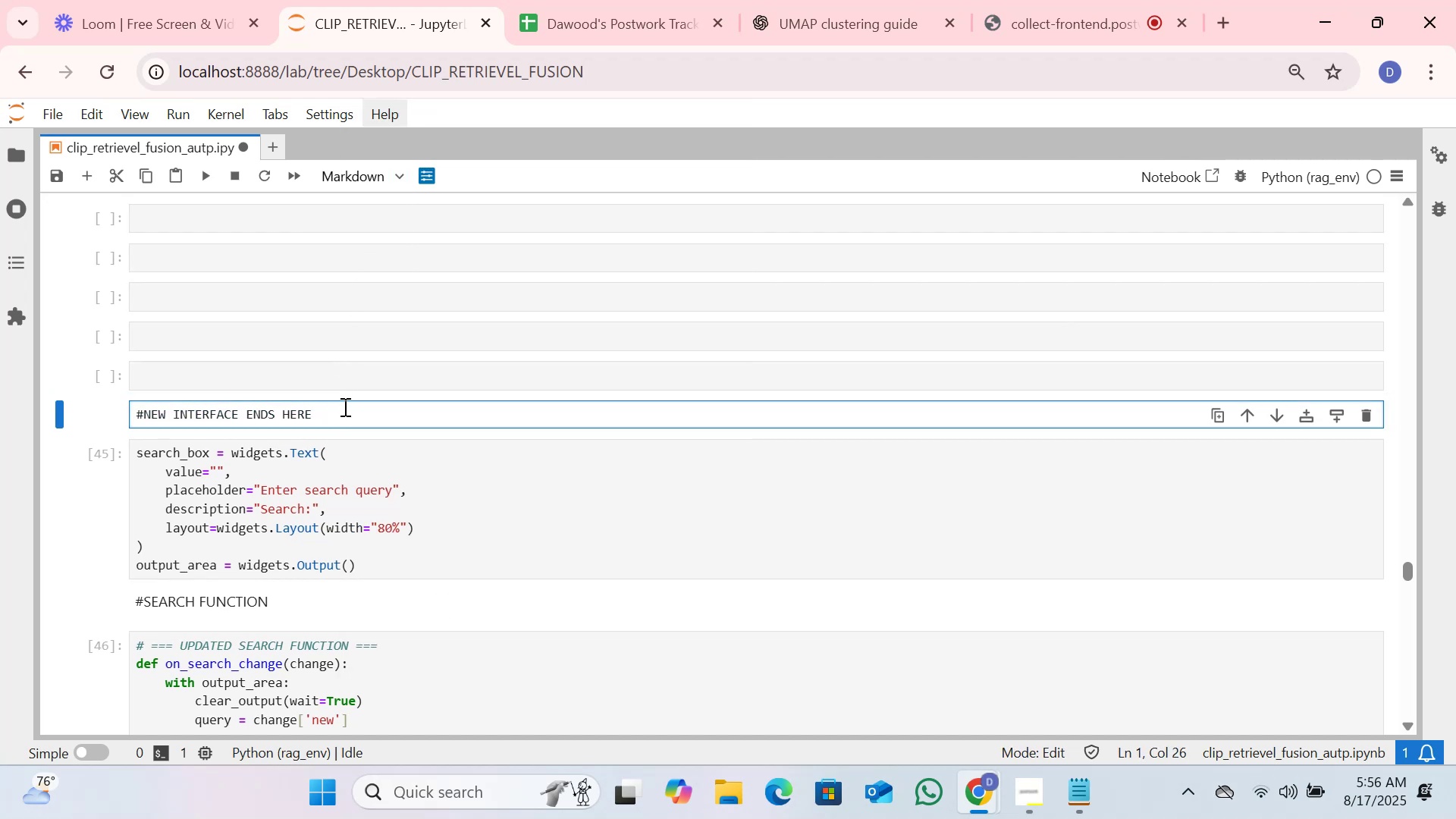 
key(Shift+Enter)
 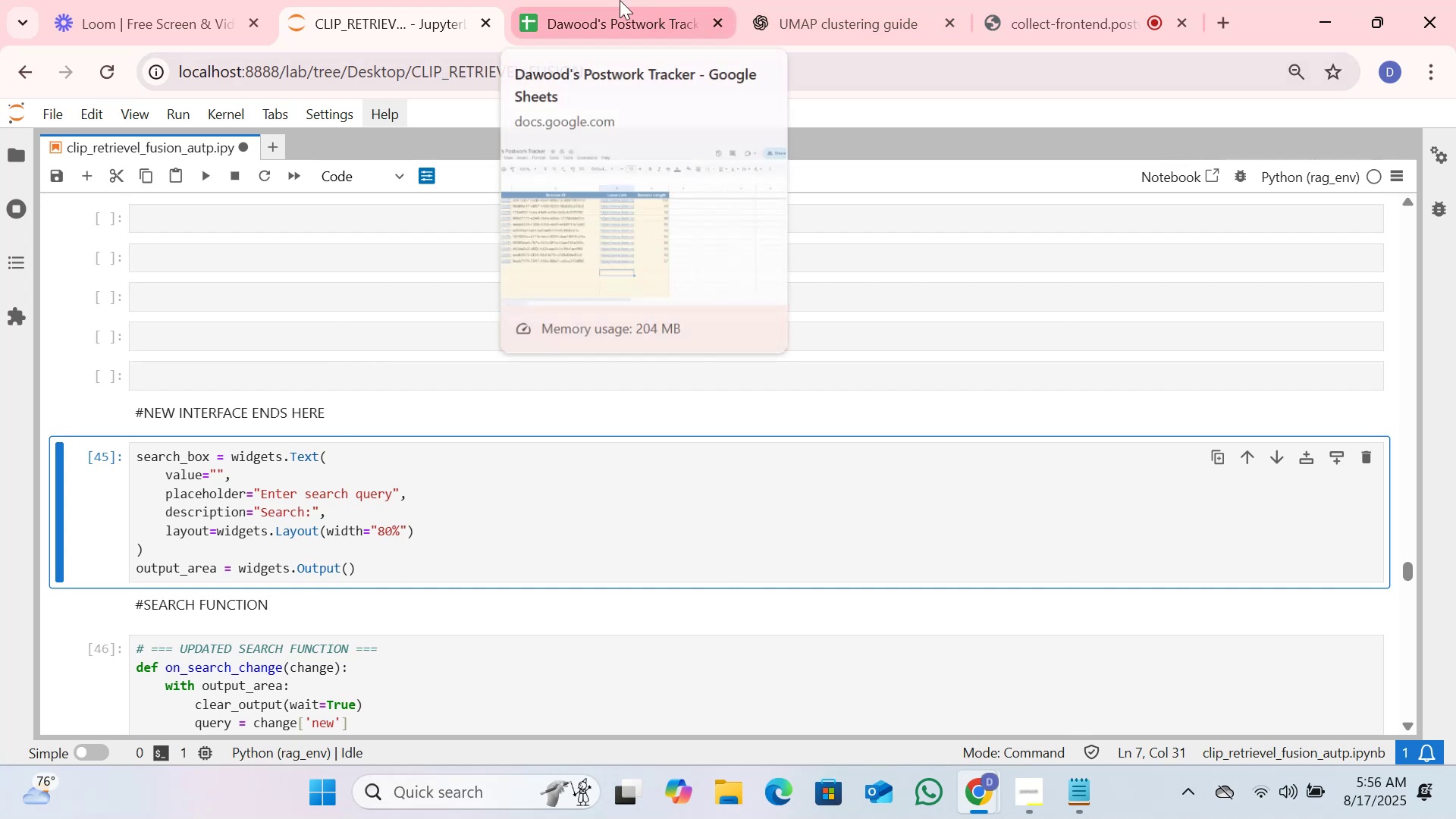 
wait(8.29)
 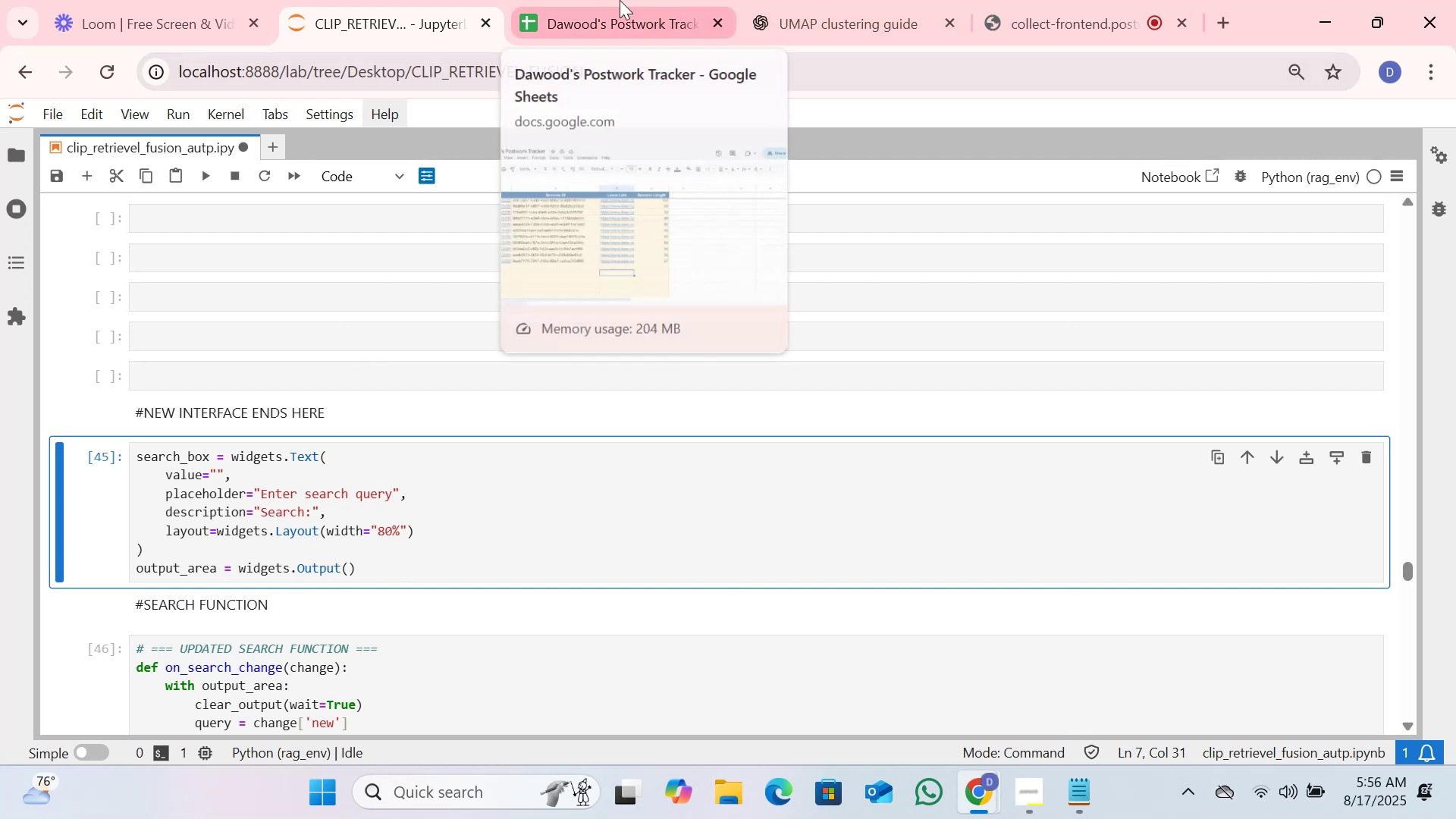 
scroll: coordinate [344, 400], scroll_direction: up, amount: 1.0
 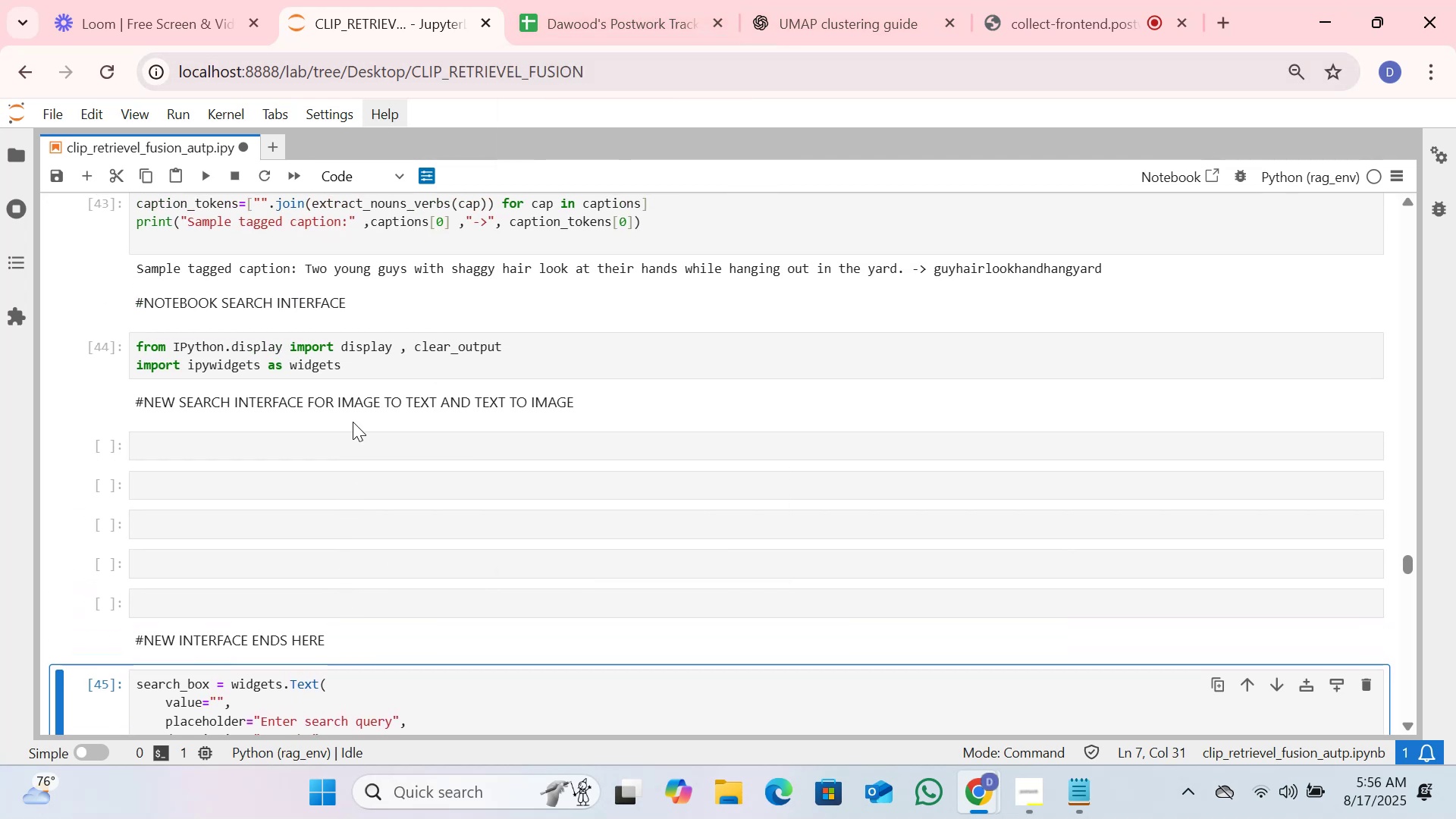 
left_click([331, 436])
 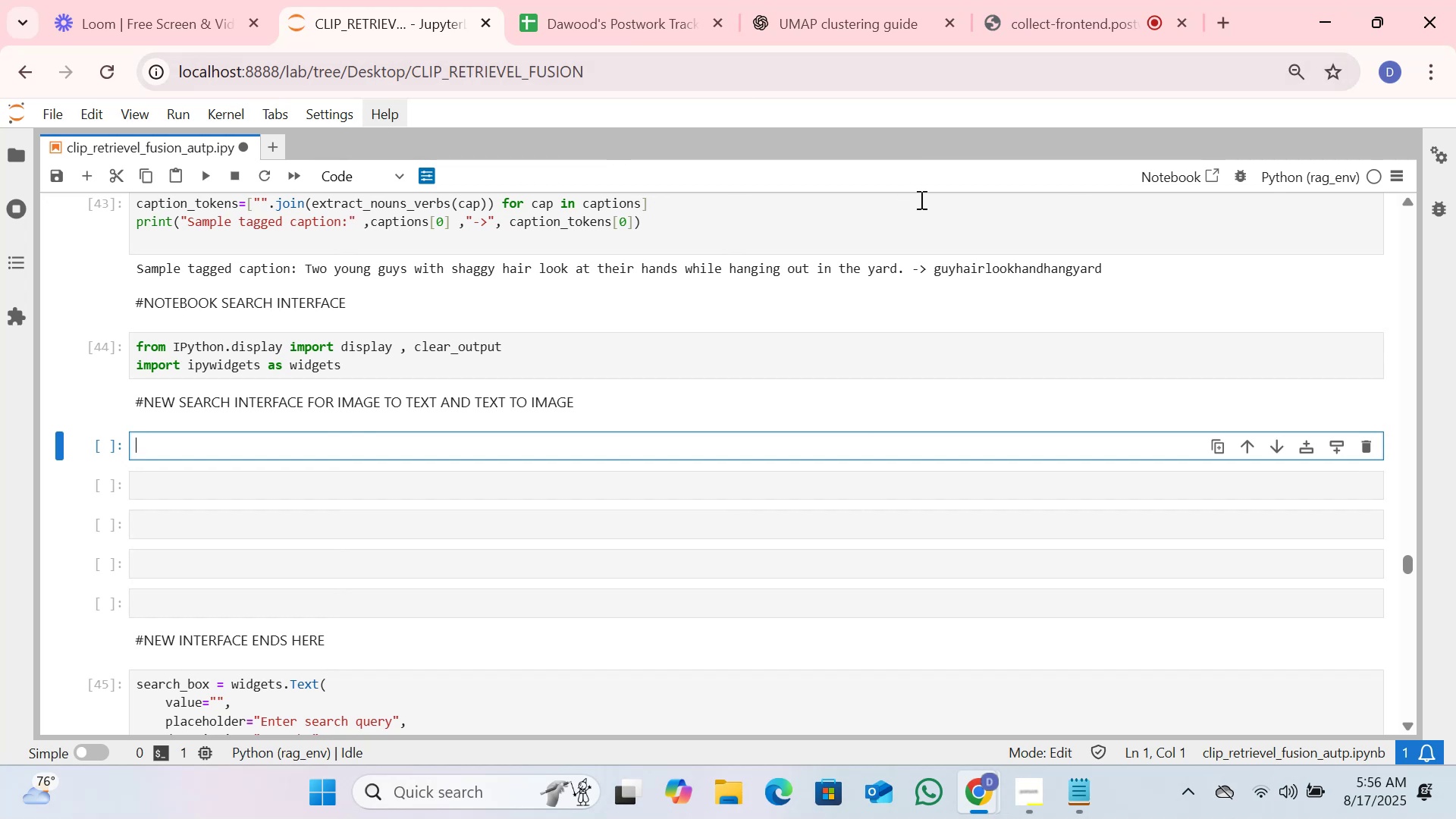 